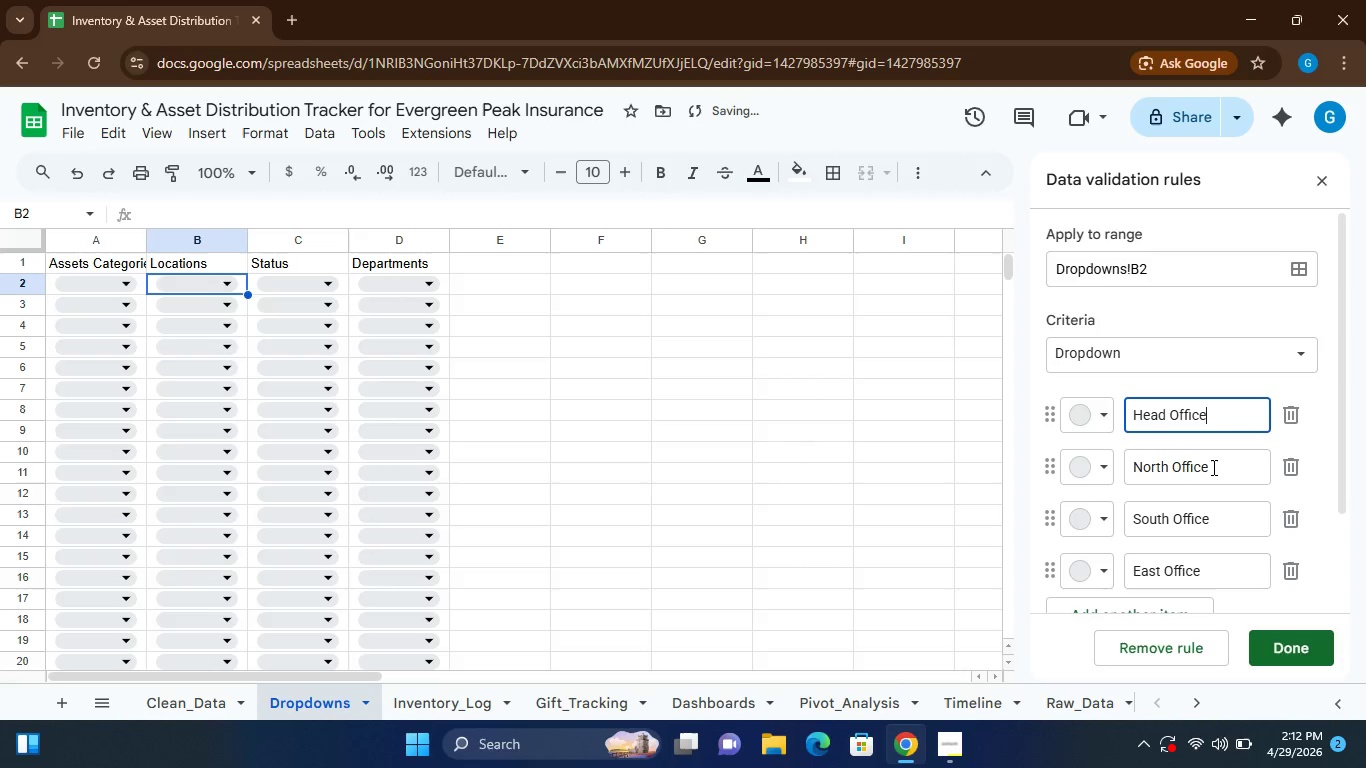 
left_click([1292, 574])
 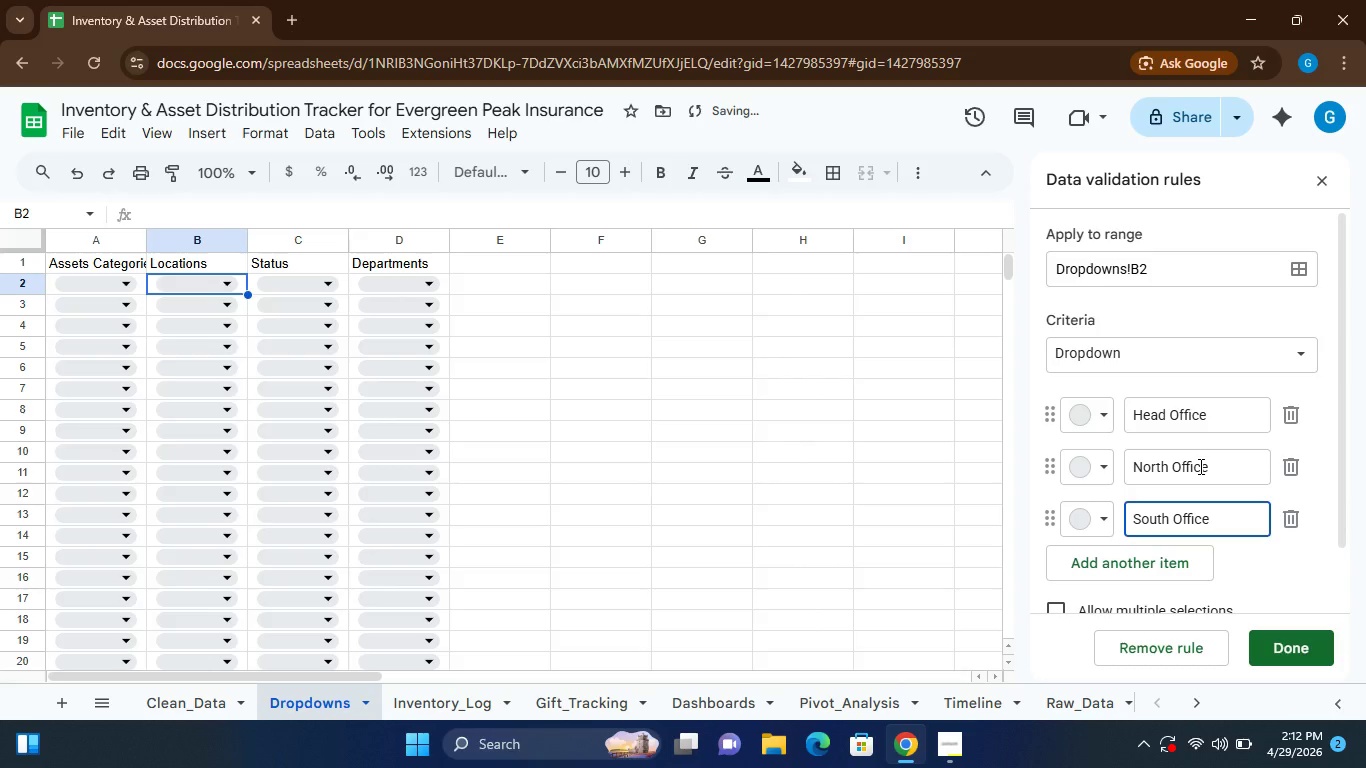 
double_click([1199, 466])
 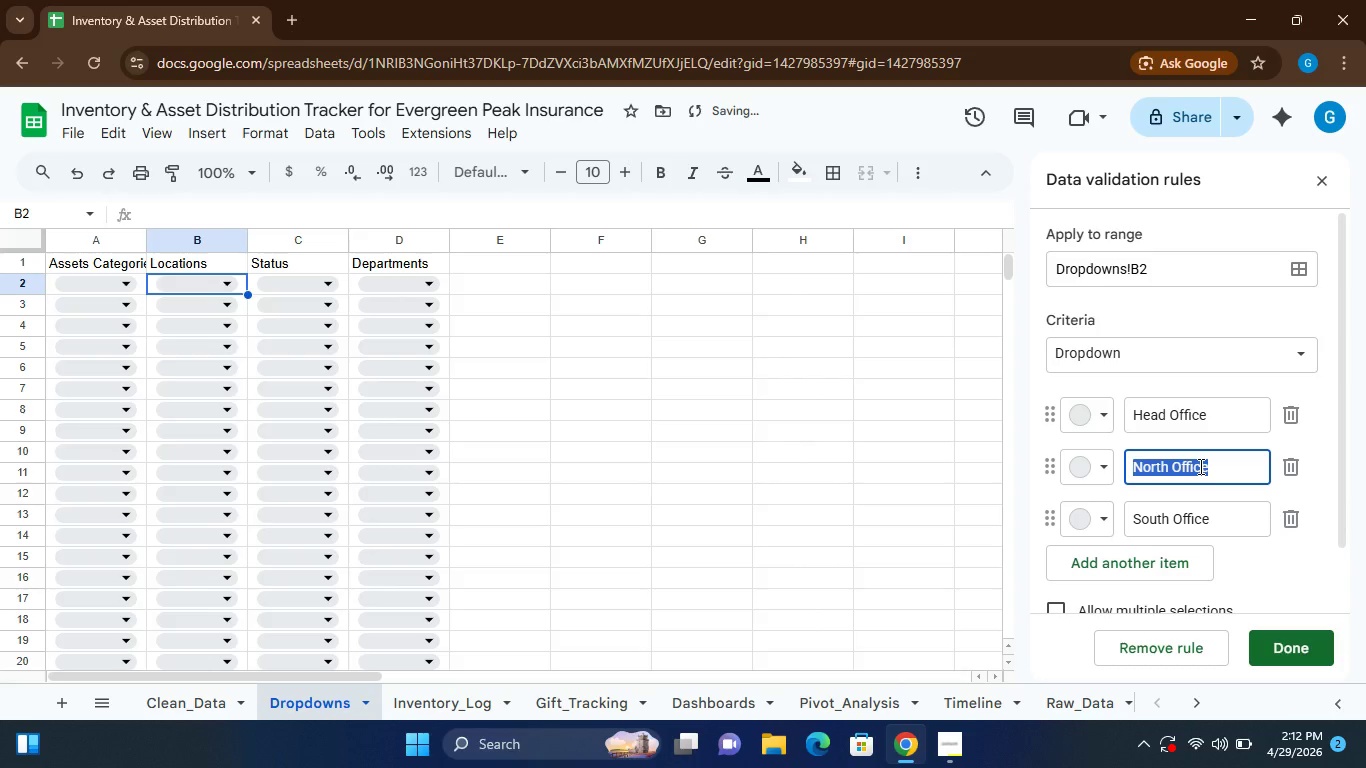 
triple_click([1199, 466])
 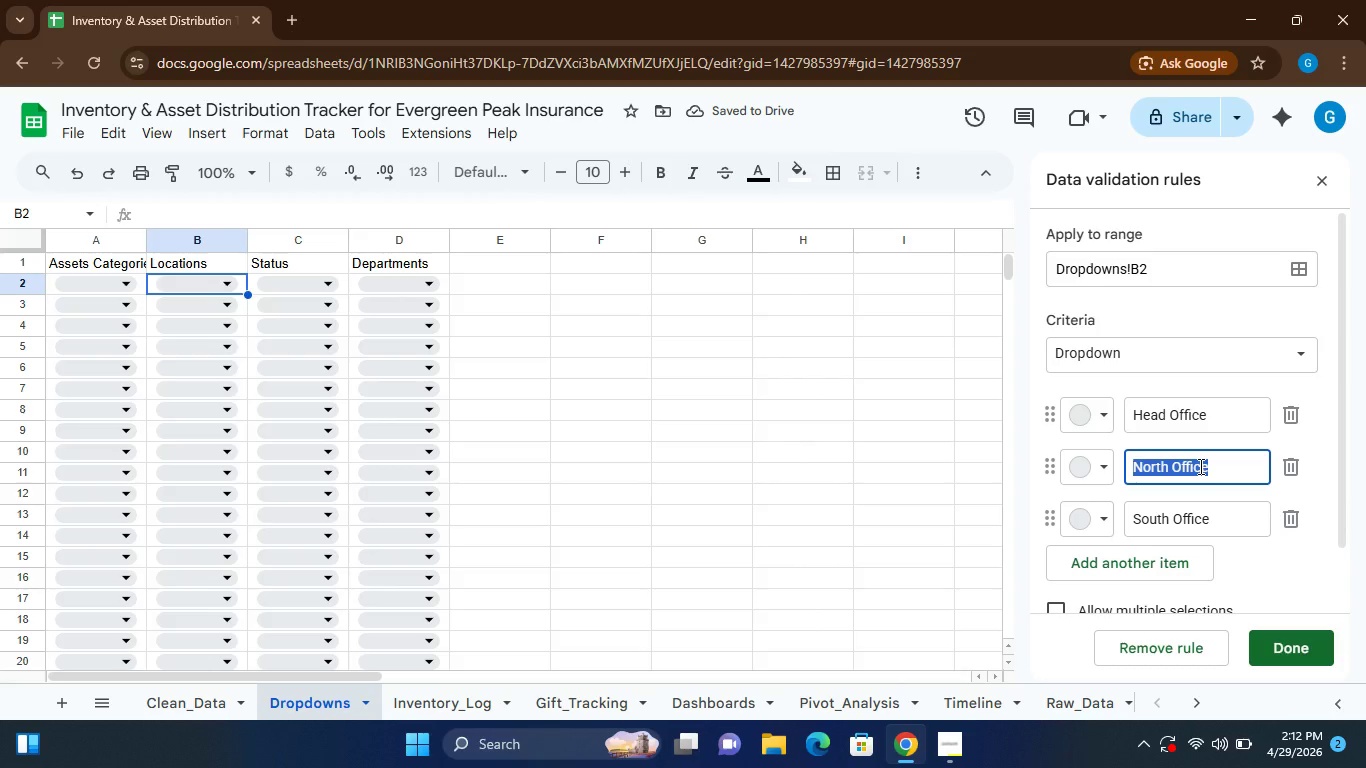 
type(Abuja Branch)
 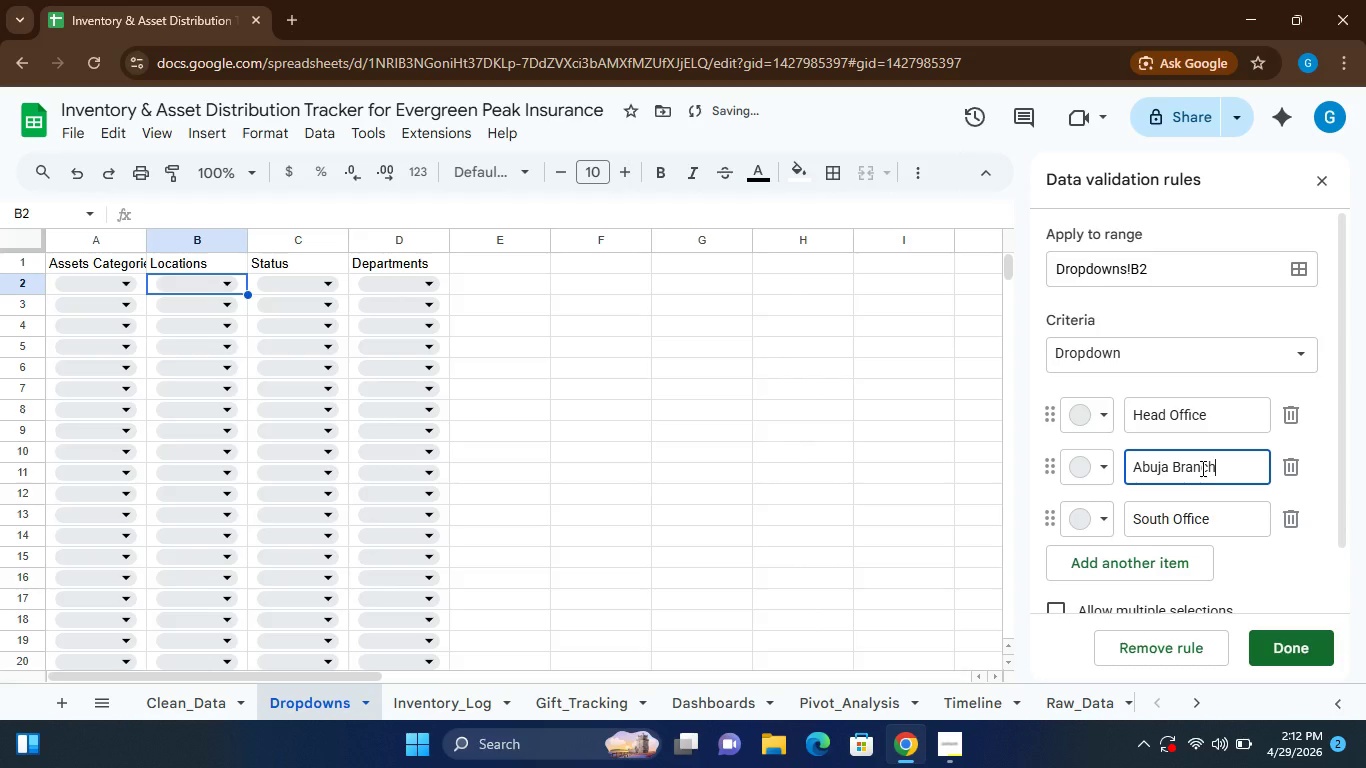 
double_click([1213, 520])
 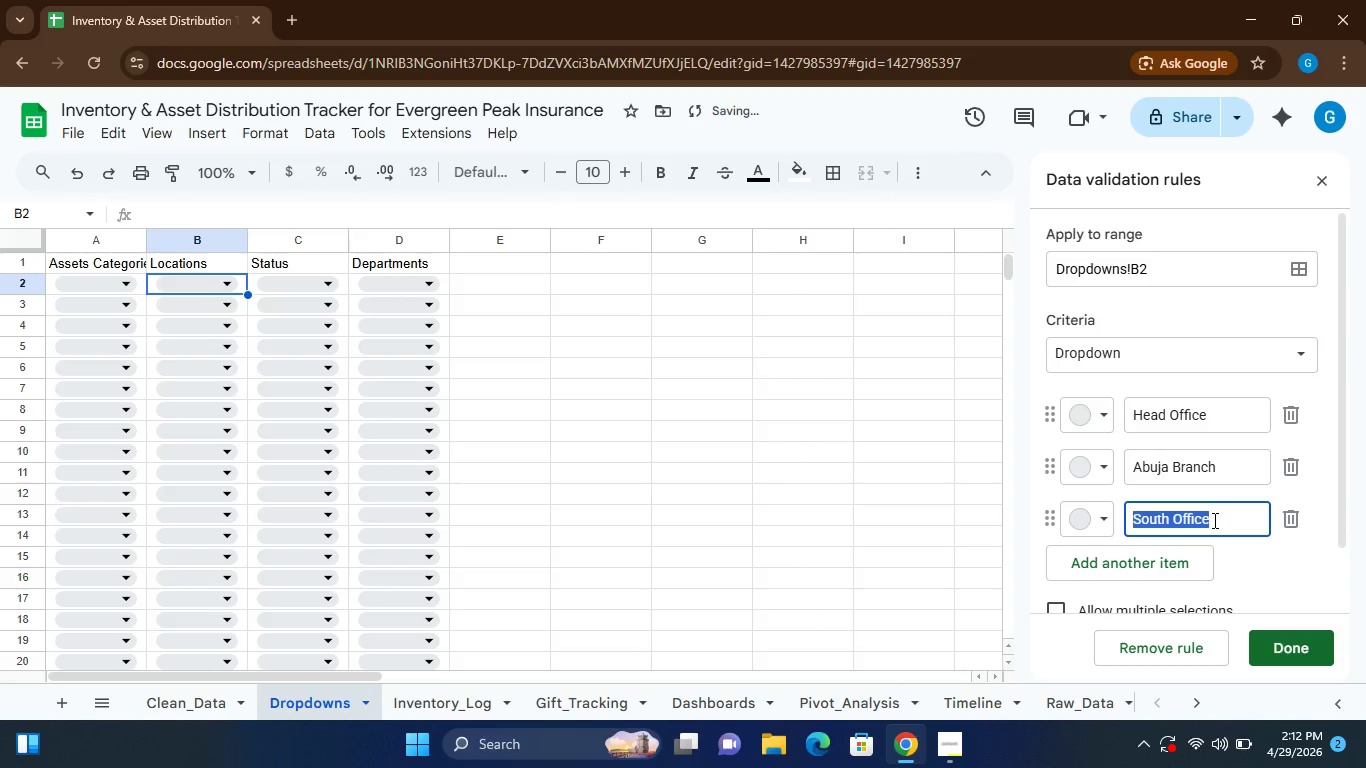 
triple_click([1213, 520])
 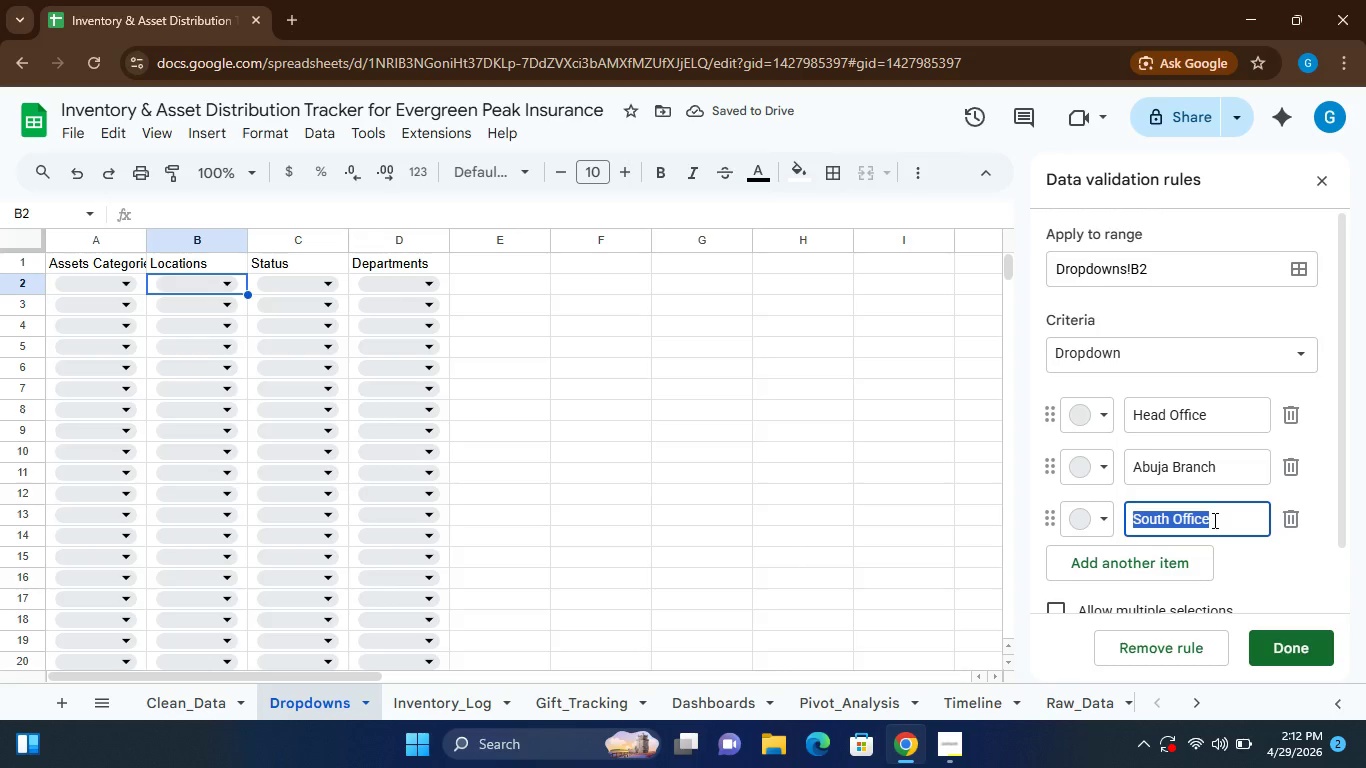 
type(Lagos ranch)
 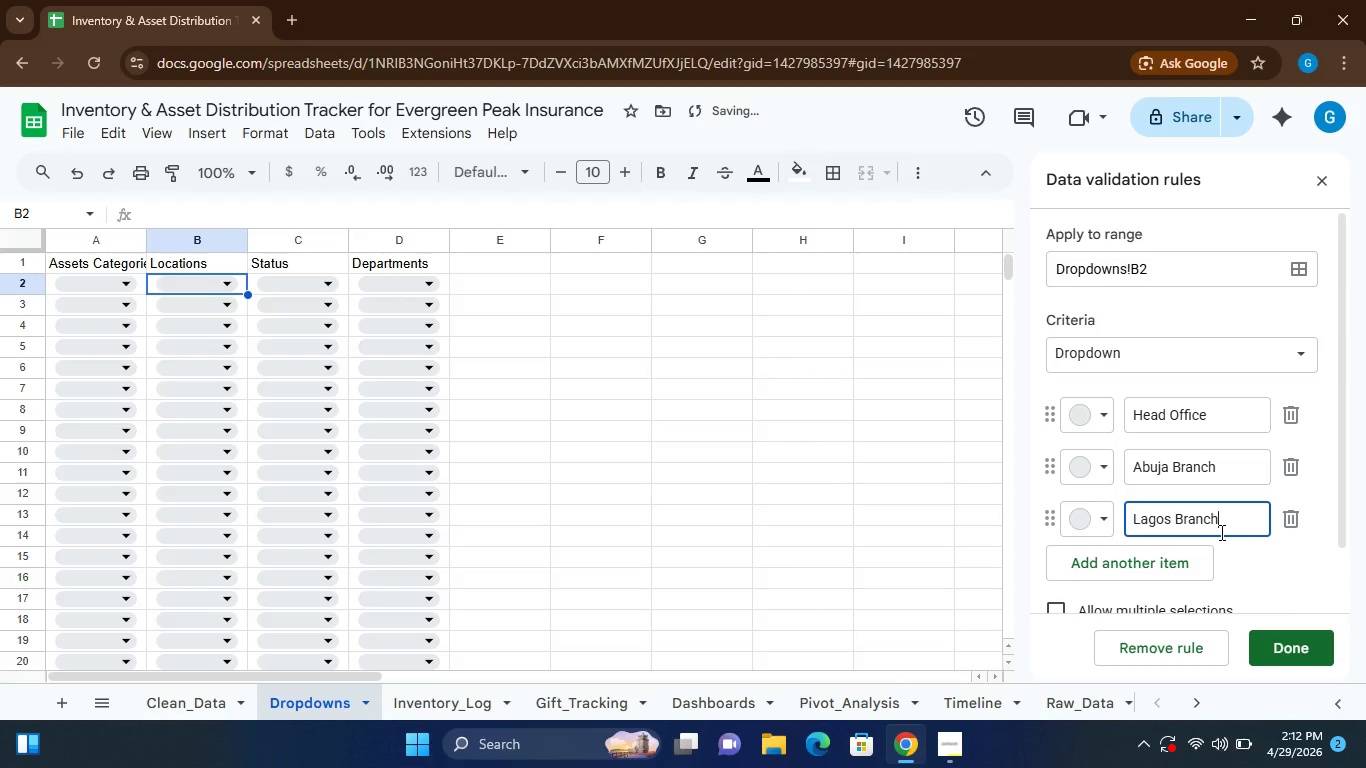 
left_click([1110, 558])
 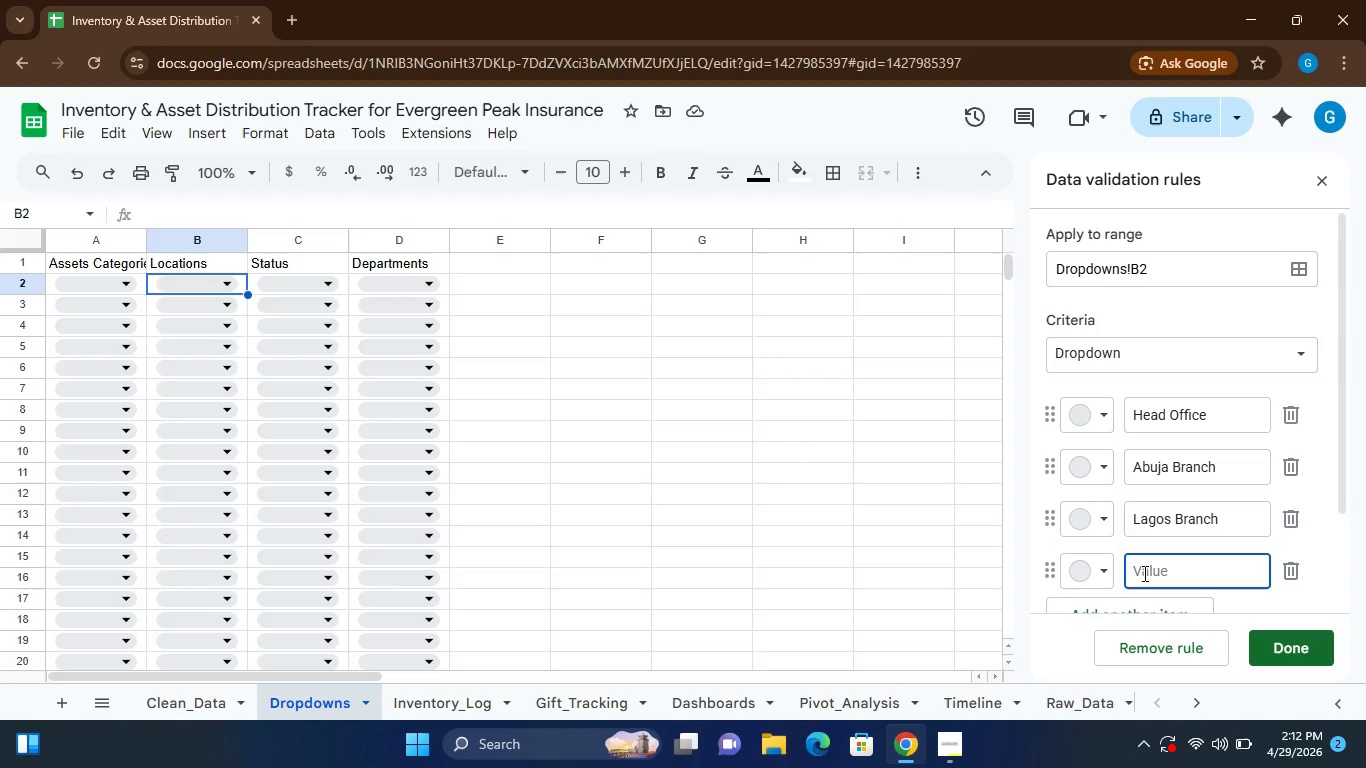 
type(Port Harcourt)
 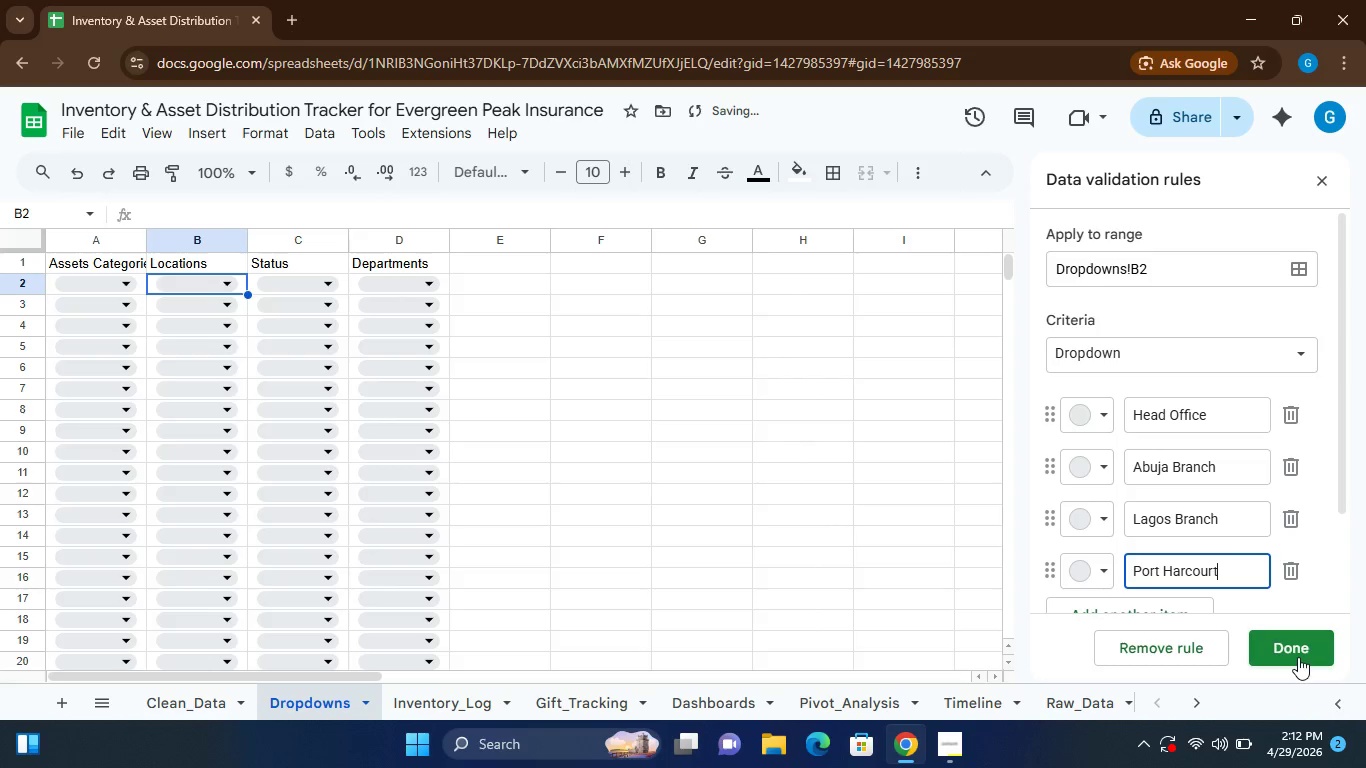 
left_click([1298, 657])
 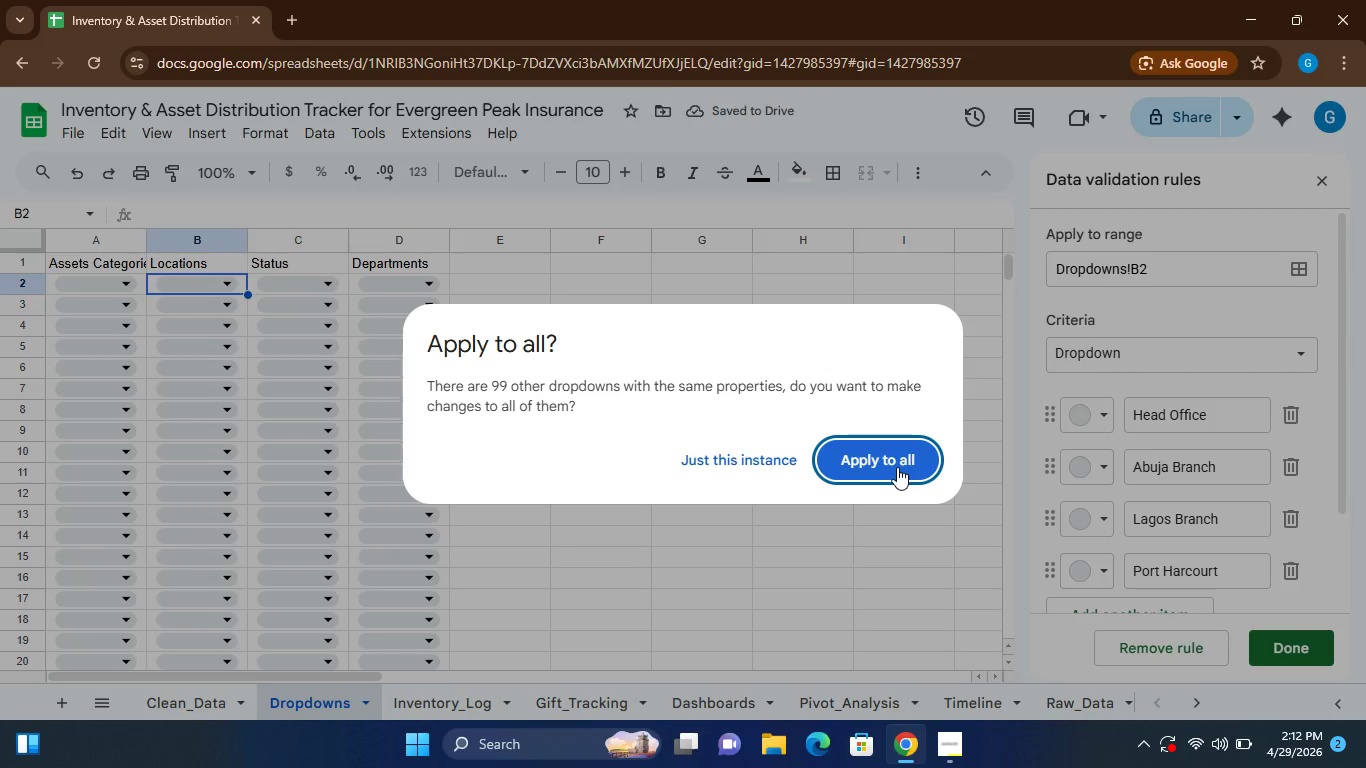 
left_click([897, 467])
 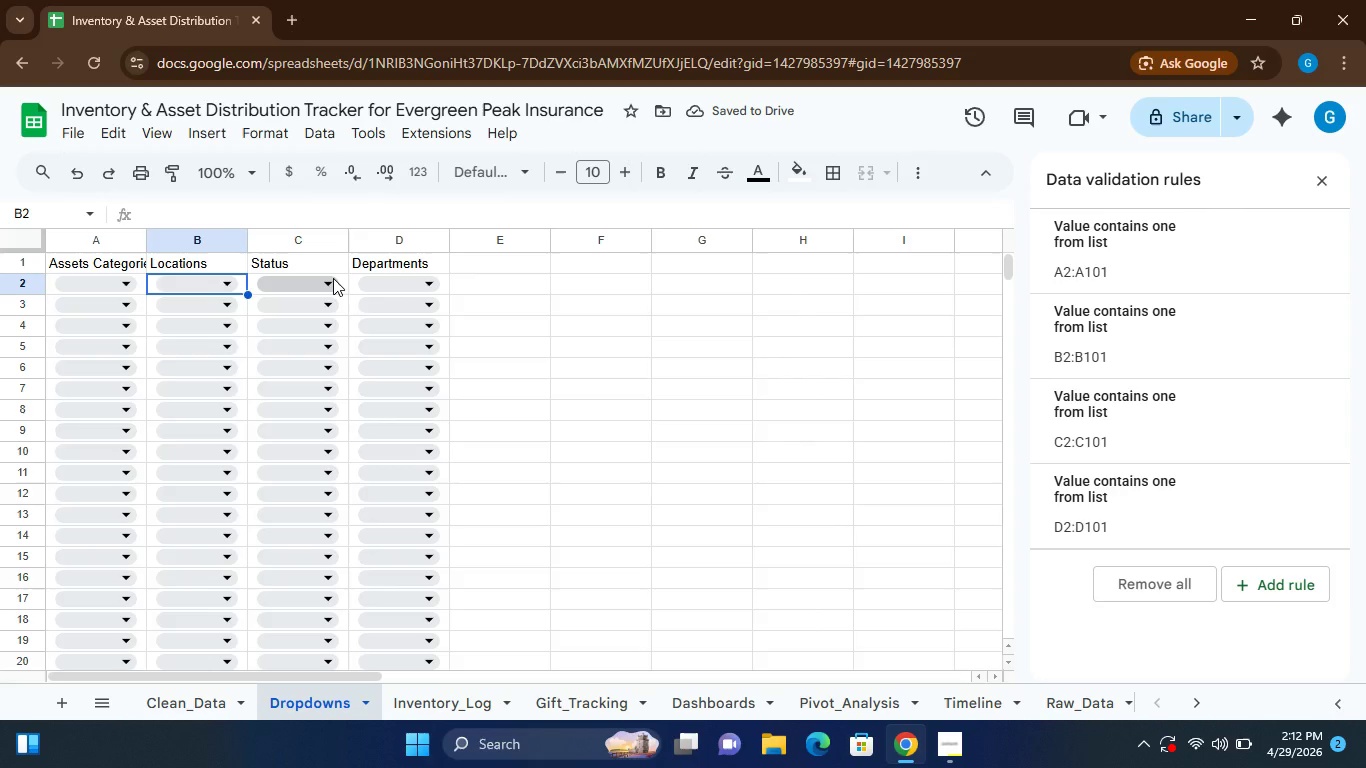 
wait(7.11)
 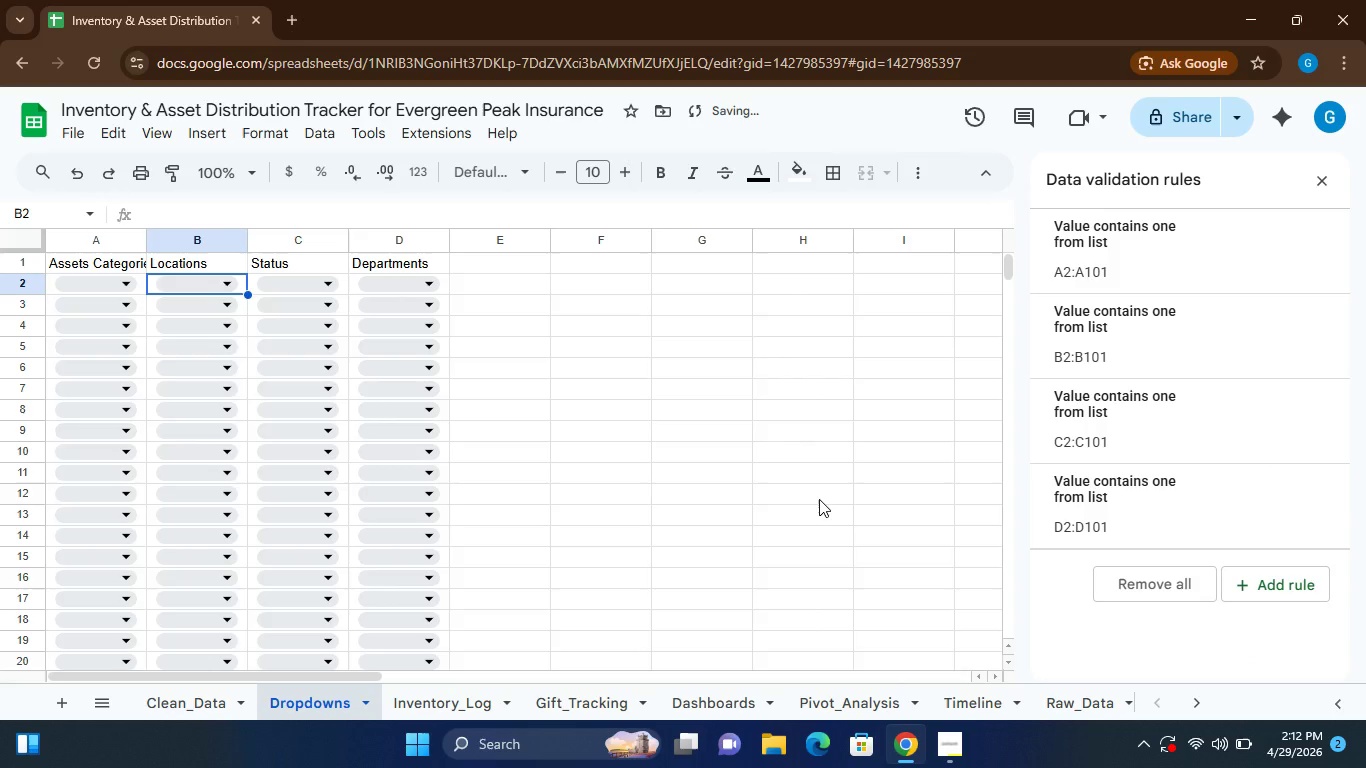 
left_click([327, 286])
 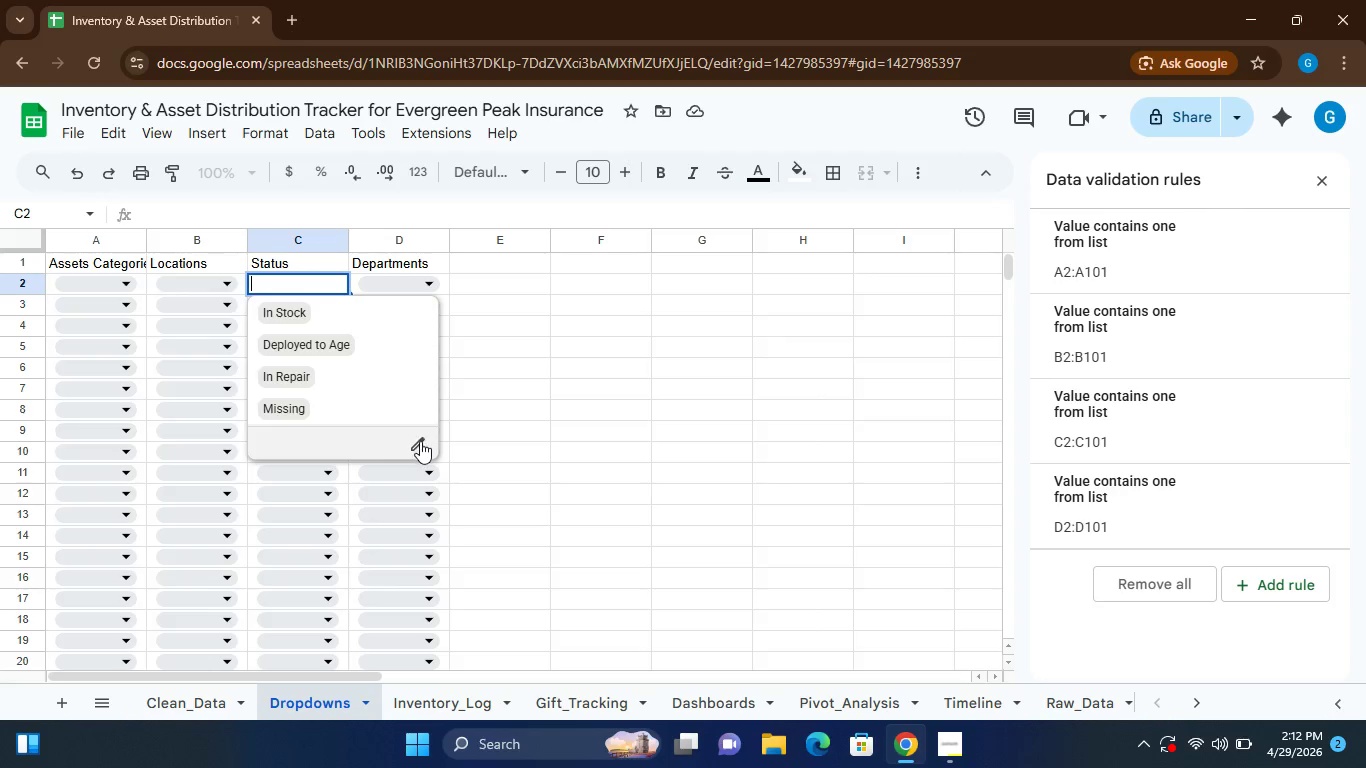 
left_click([420, 441])
 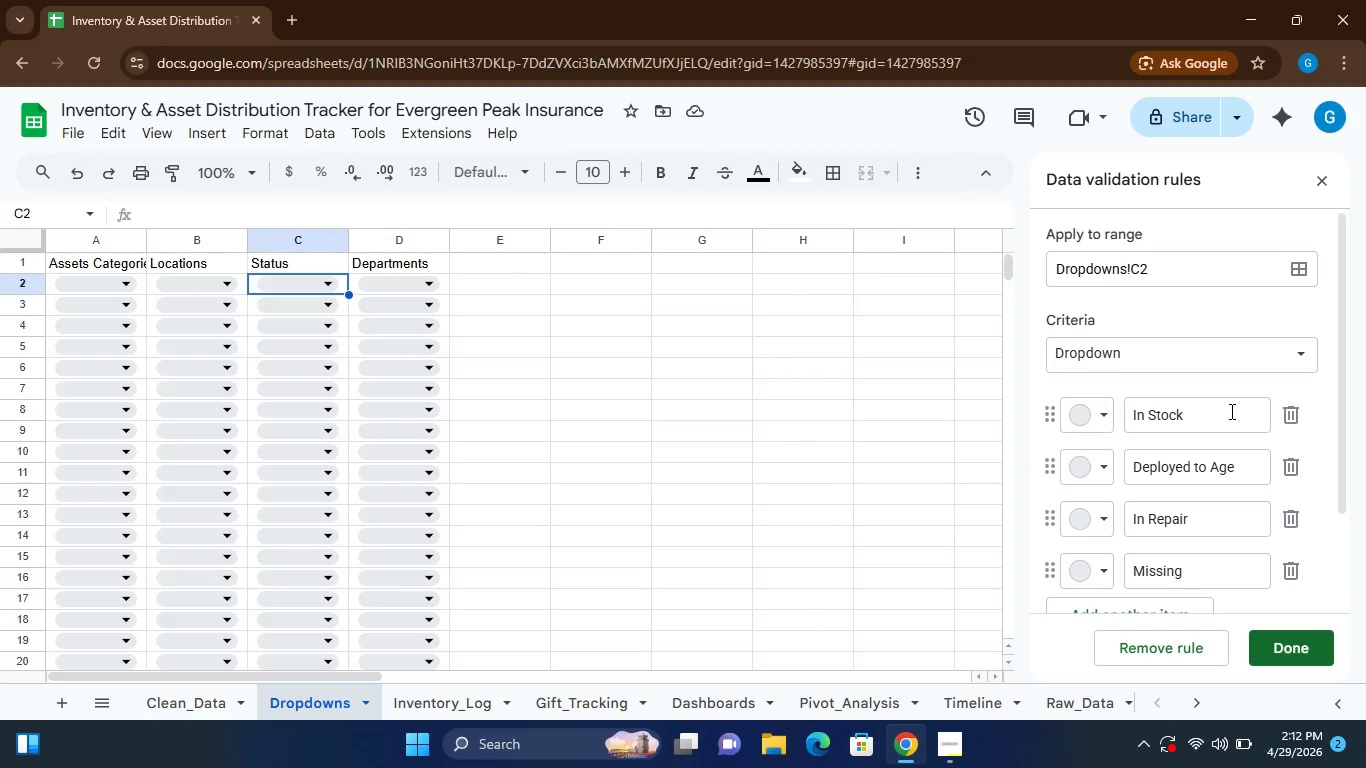 
left_click([1182, 413])
 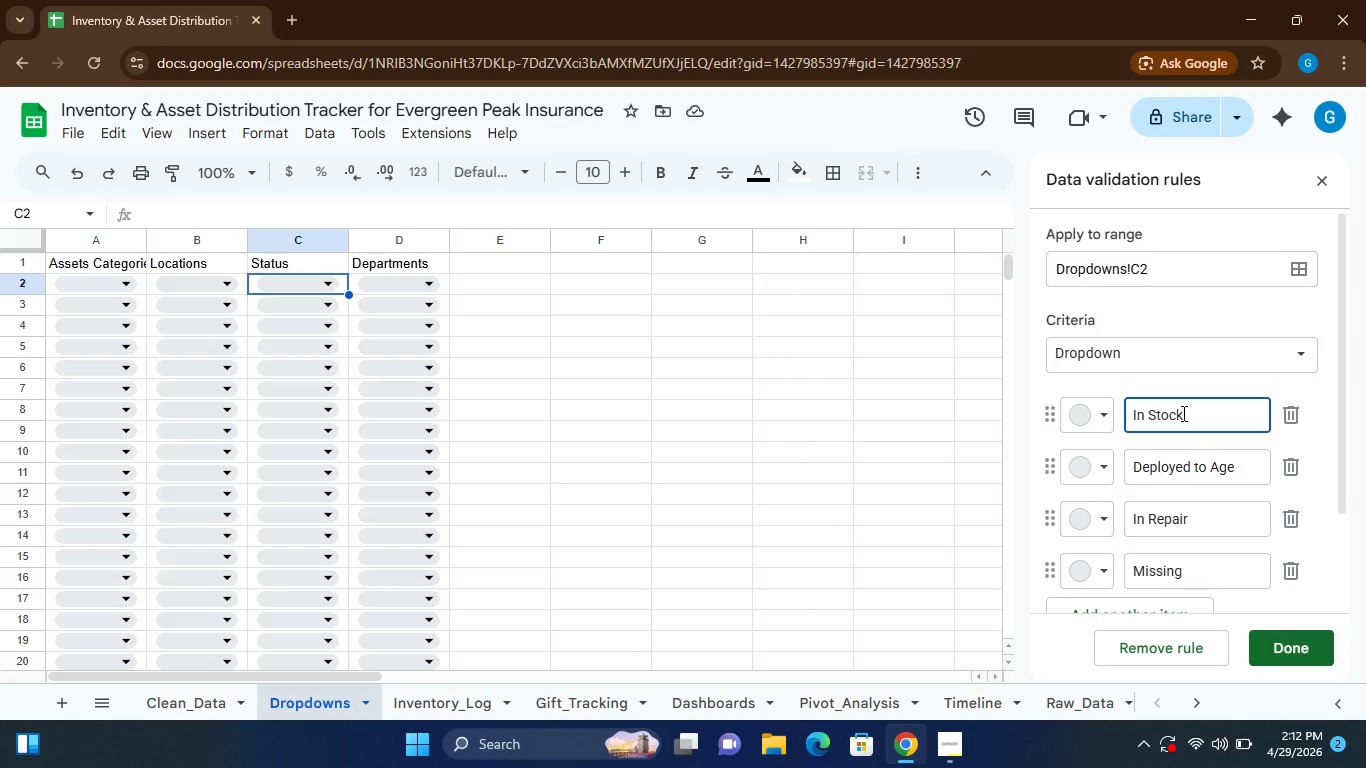 
key(Backspace)
key(Backspace)
type(rage)
 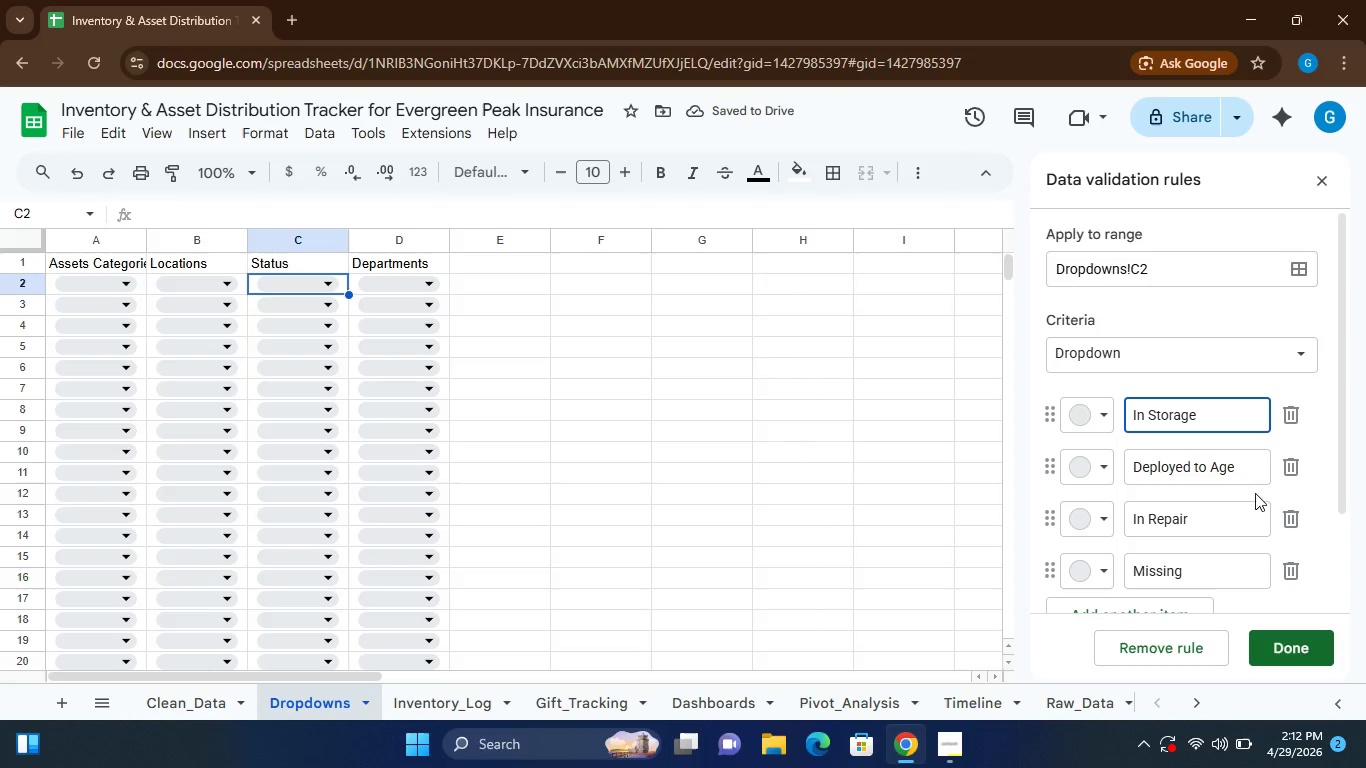 
wait(5.23)
 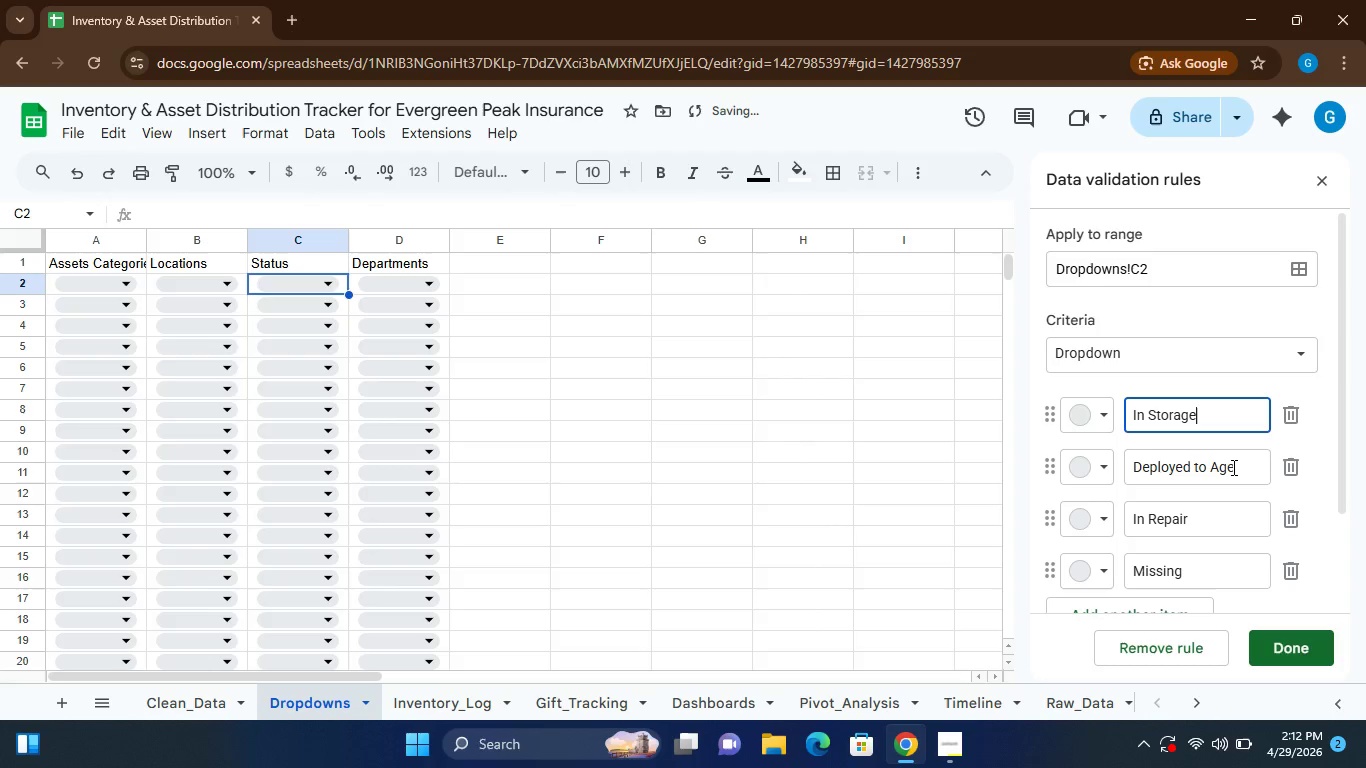 
left_click([1234, 459])
 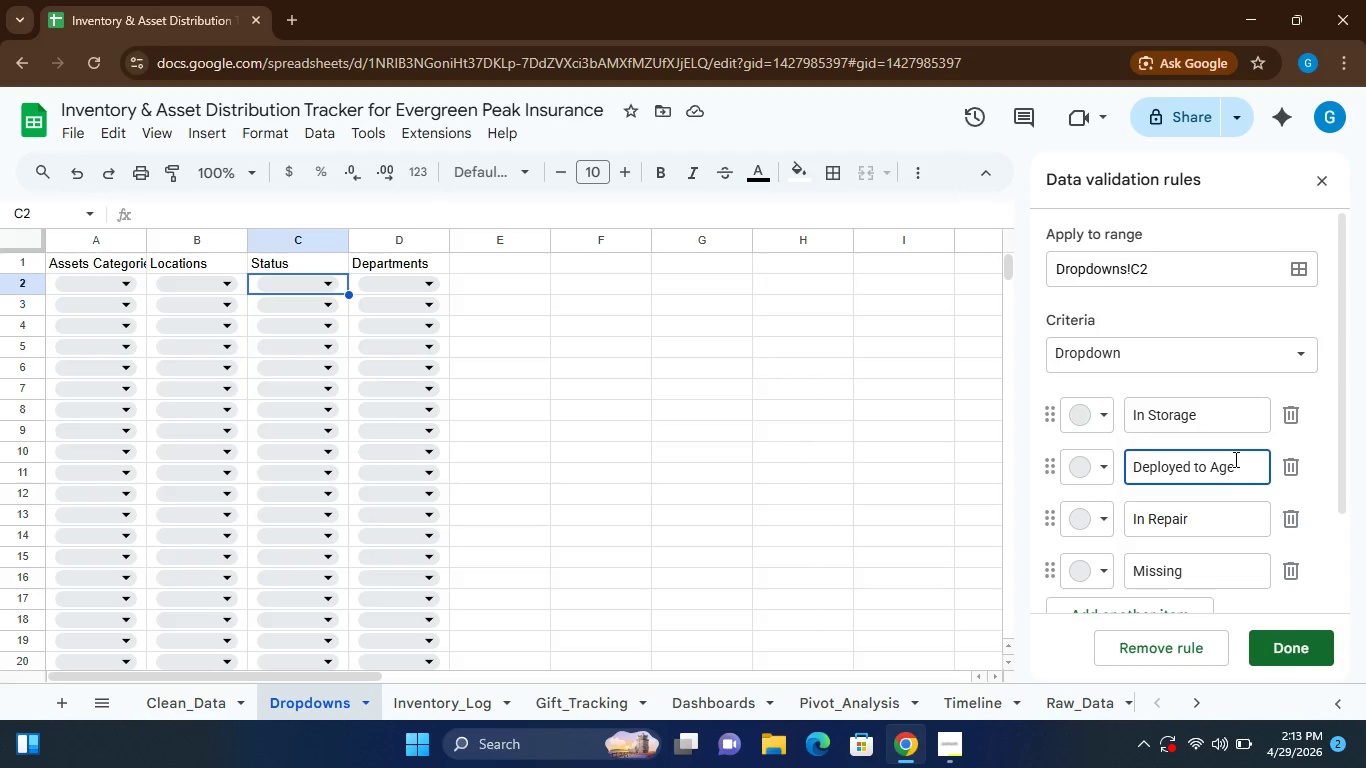 
key(Backspace)
 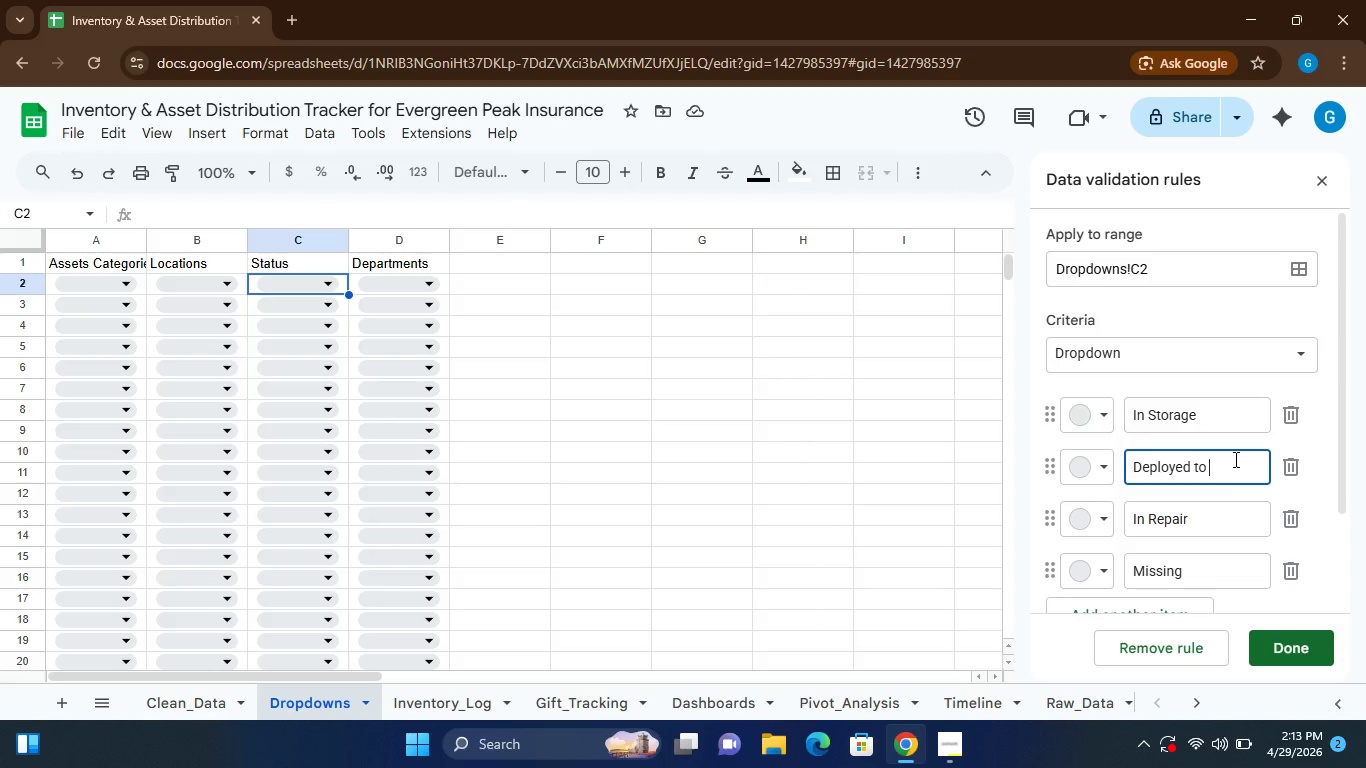 
key(Backspace)
 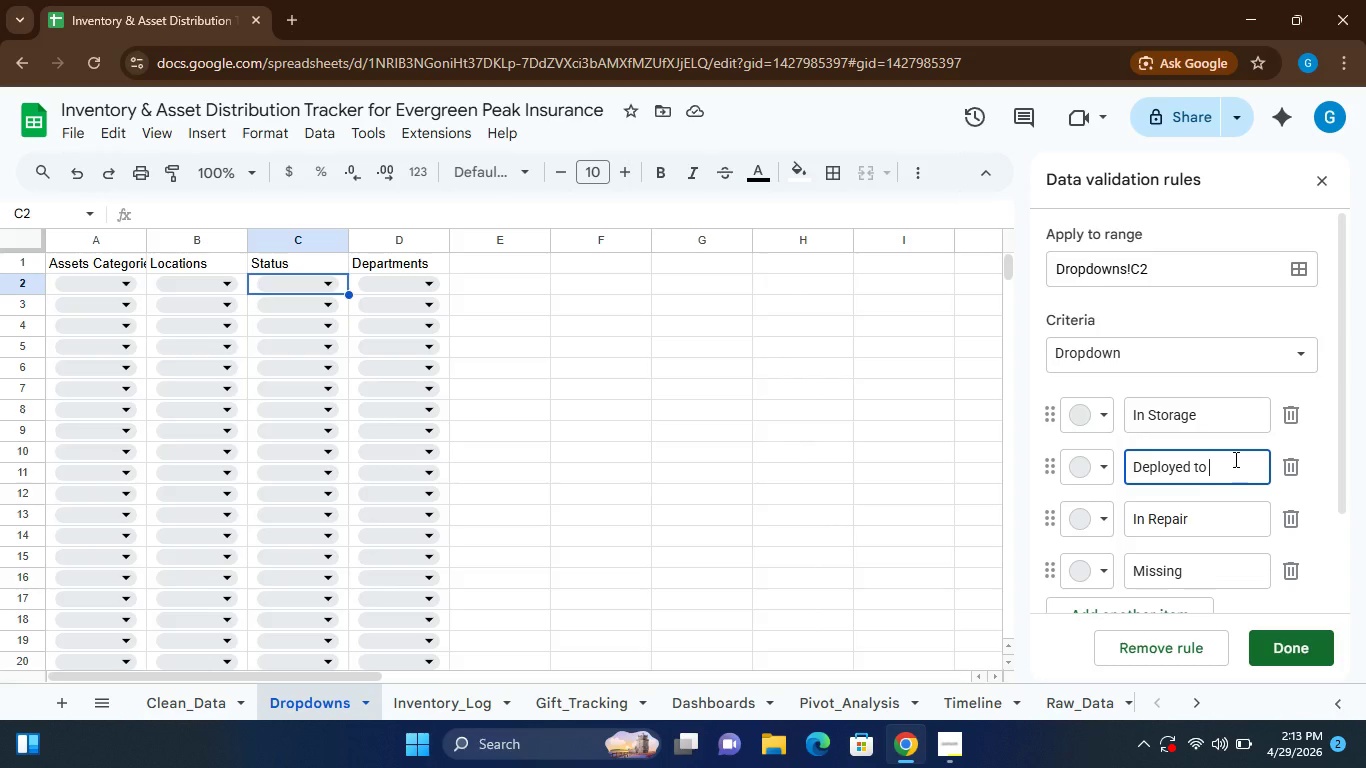 
key(Backspace)
 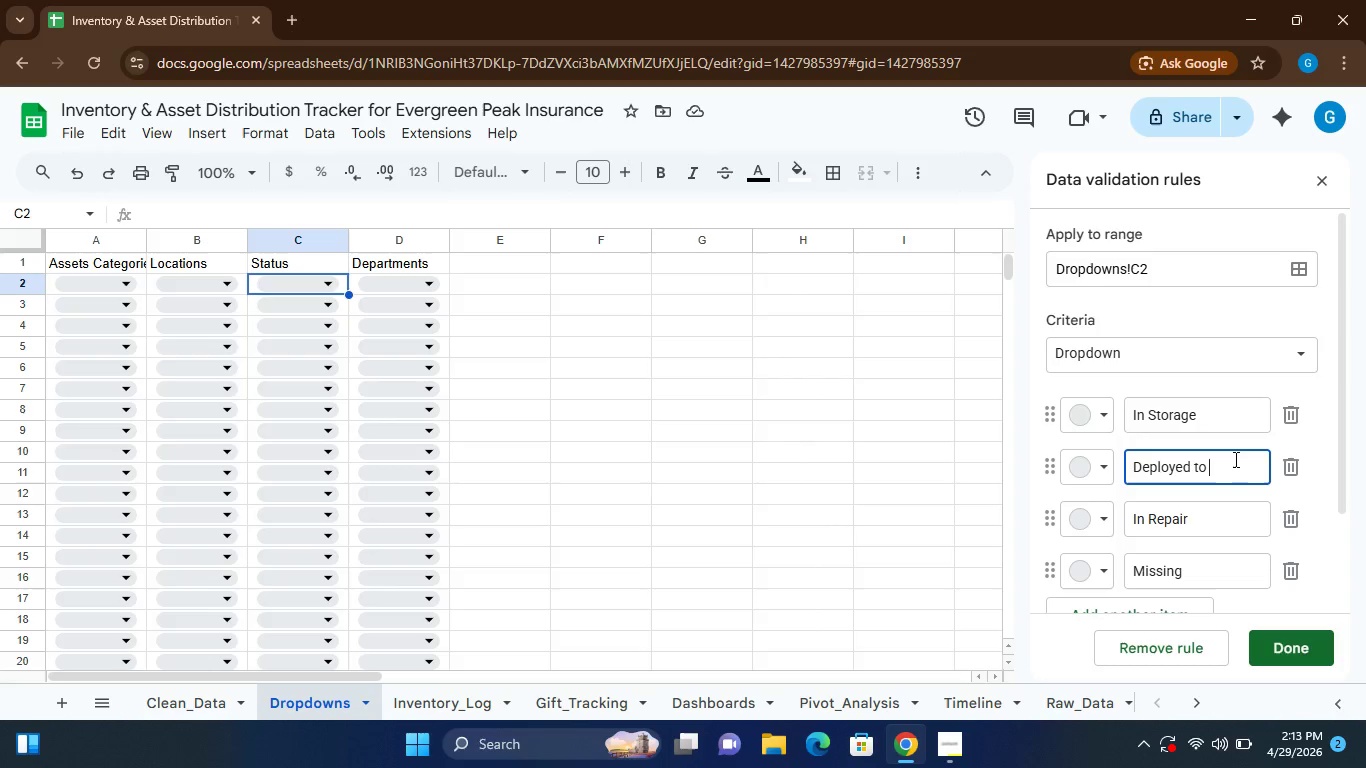 
key(Backspace)
 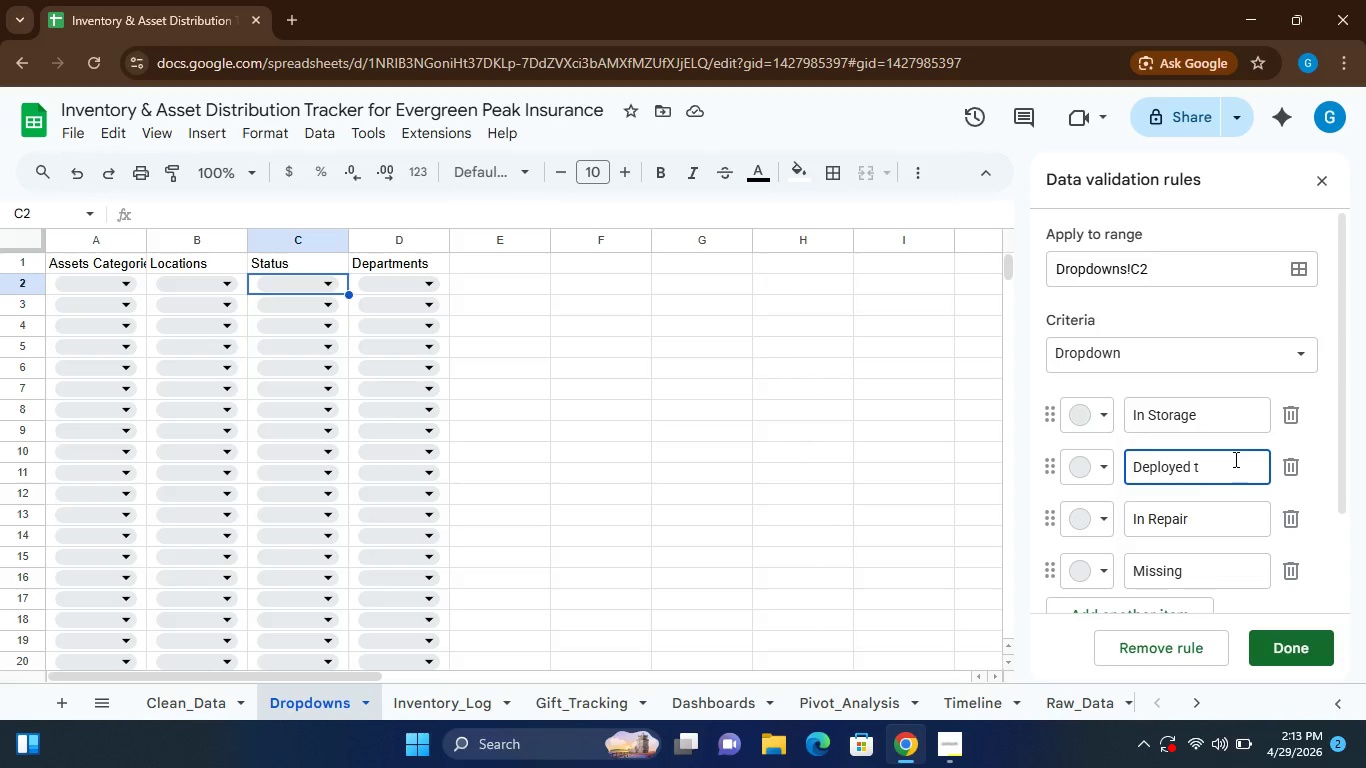 
key(Backspace)
 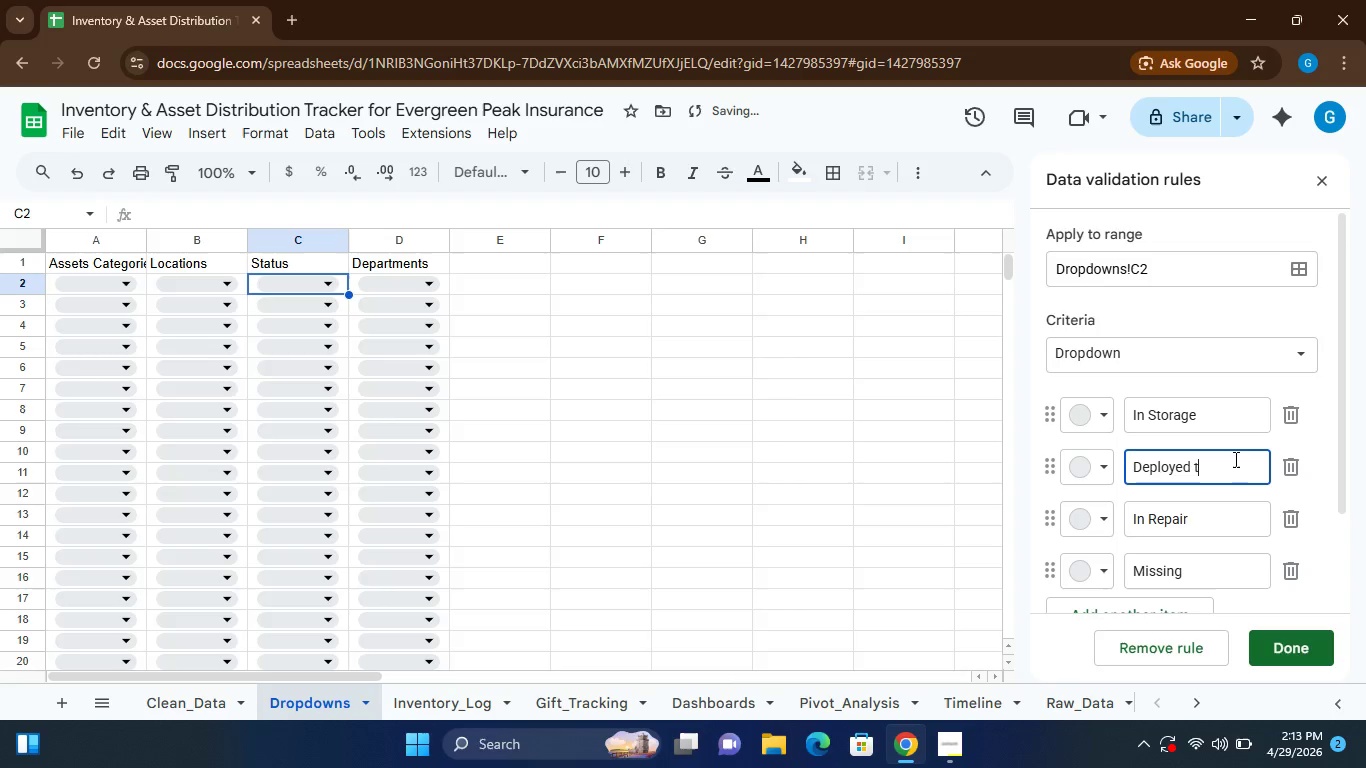 
key(Backspace)
 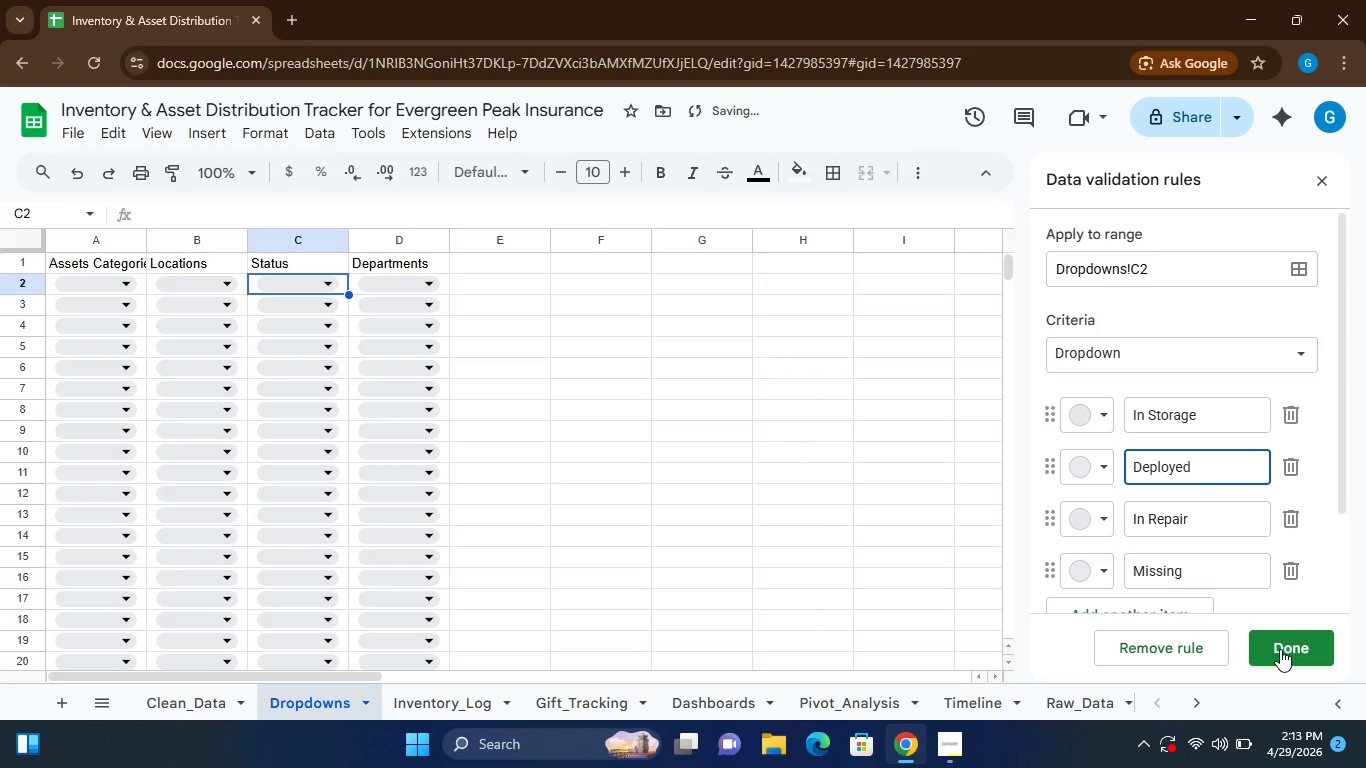 
left_click([1280, 647])
 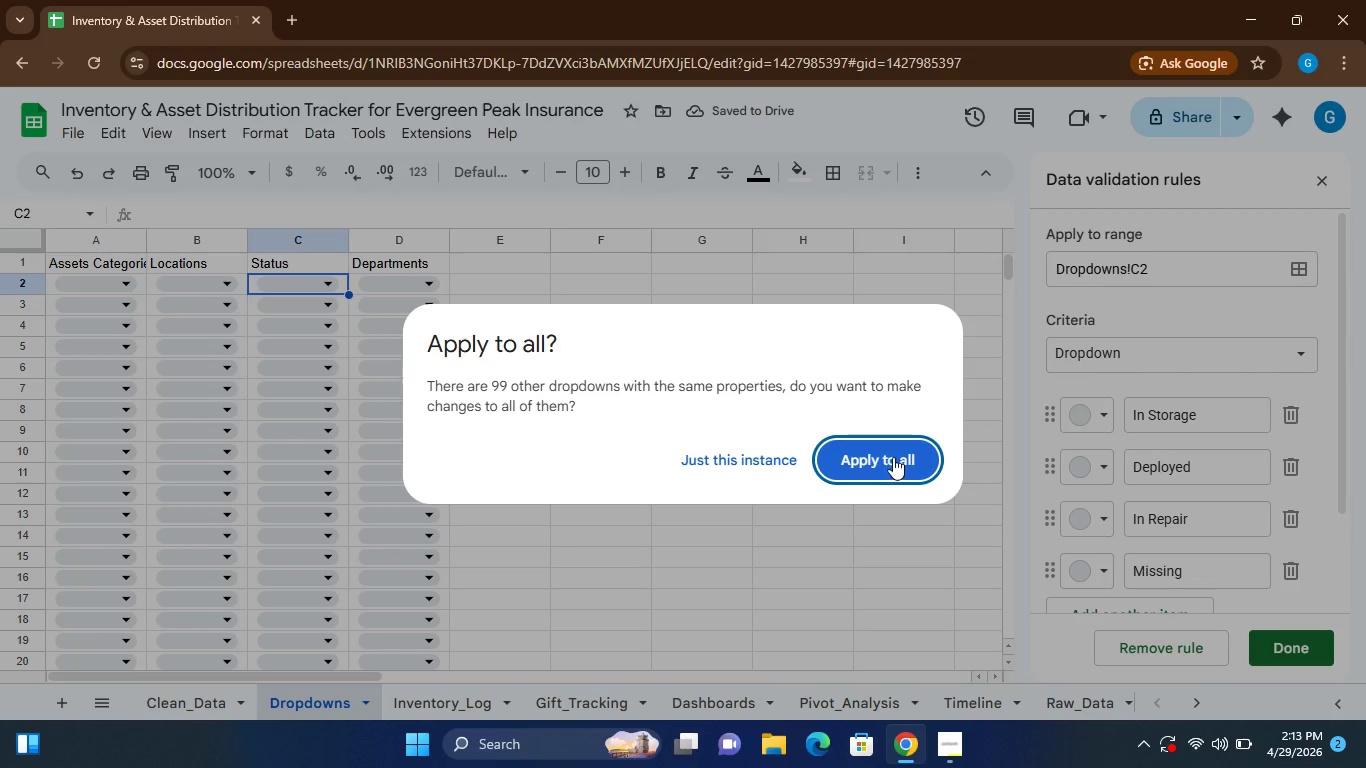 
left_click([893, 457])
 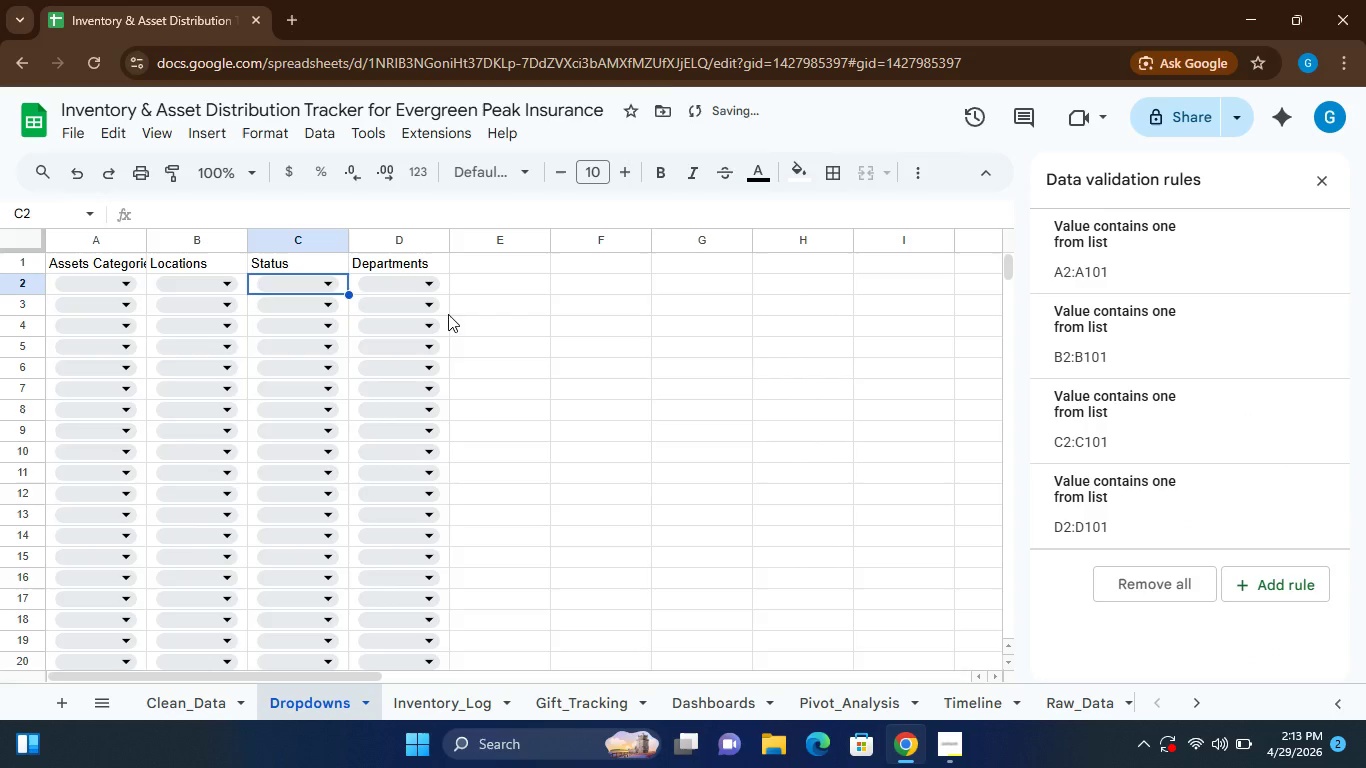 
left_click([429, 286])
 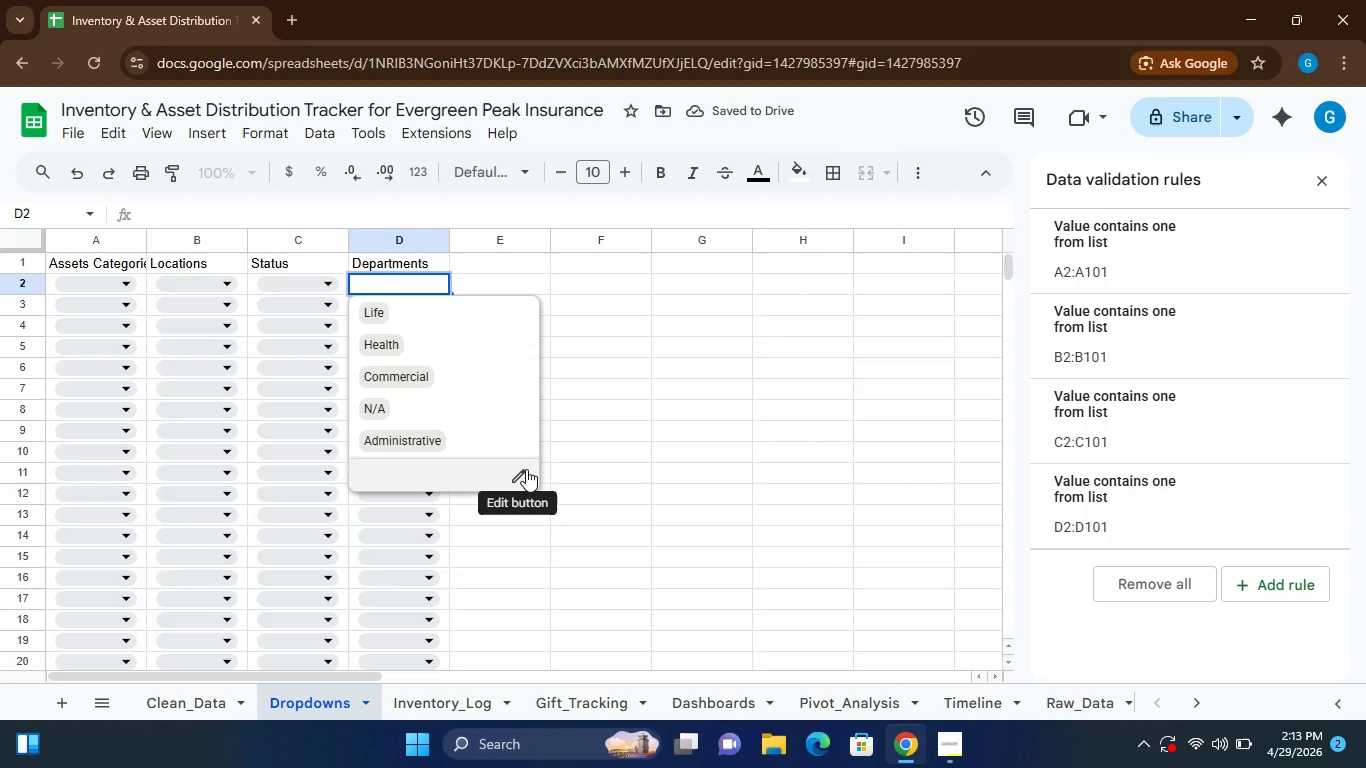 
left_click([526, 469])
 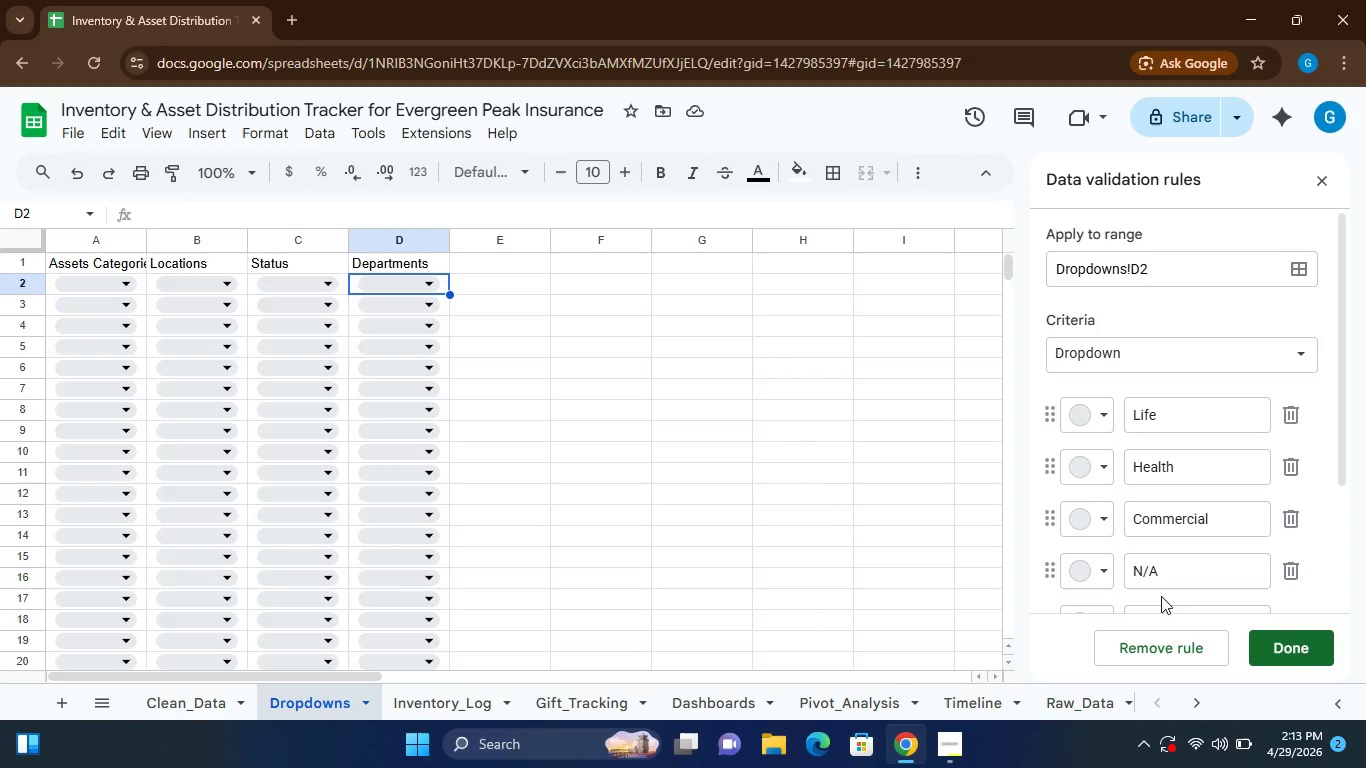 
wait(5.36)
 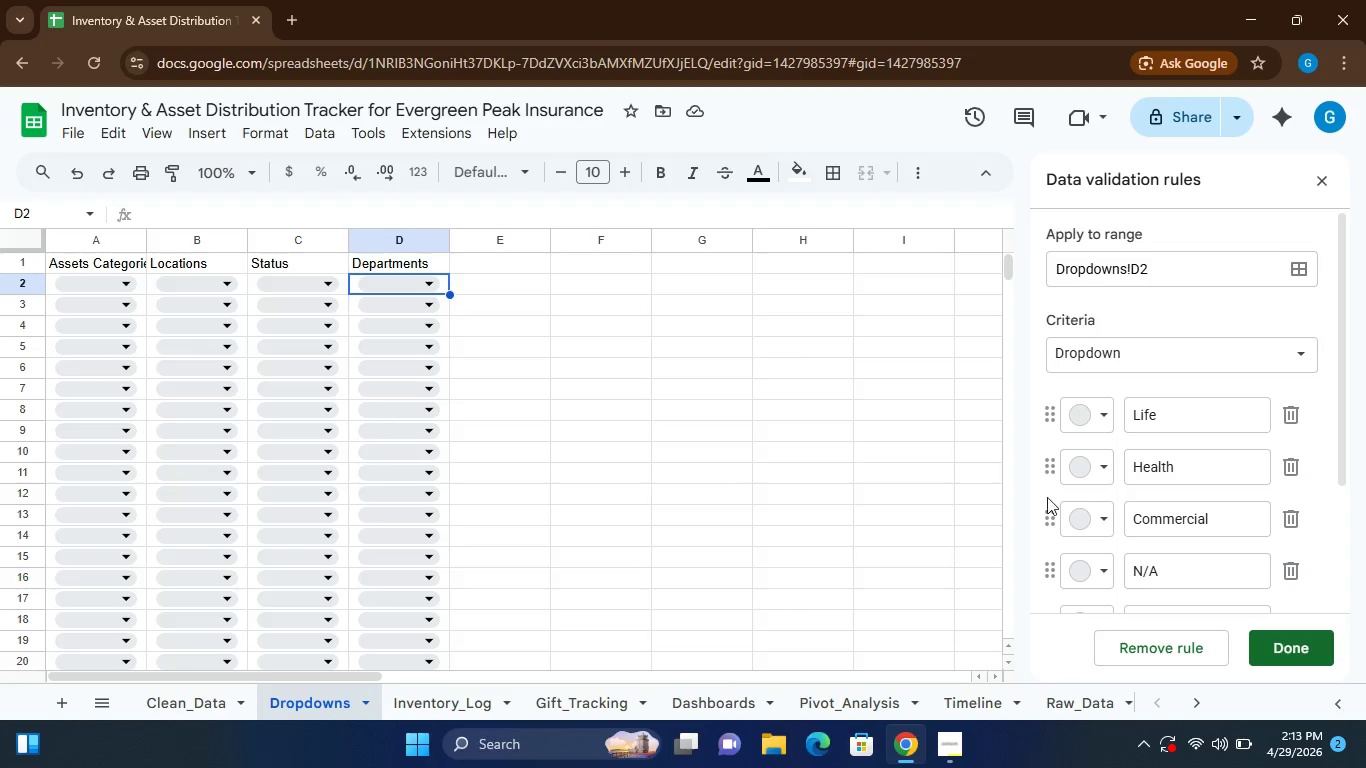 
left_click([1289, 565])
 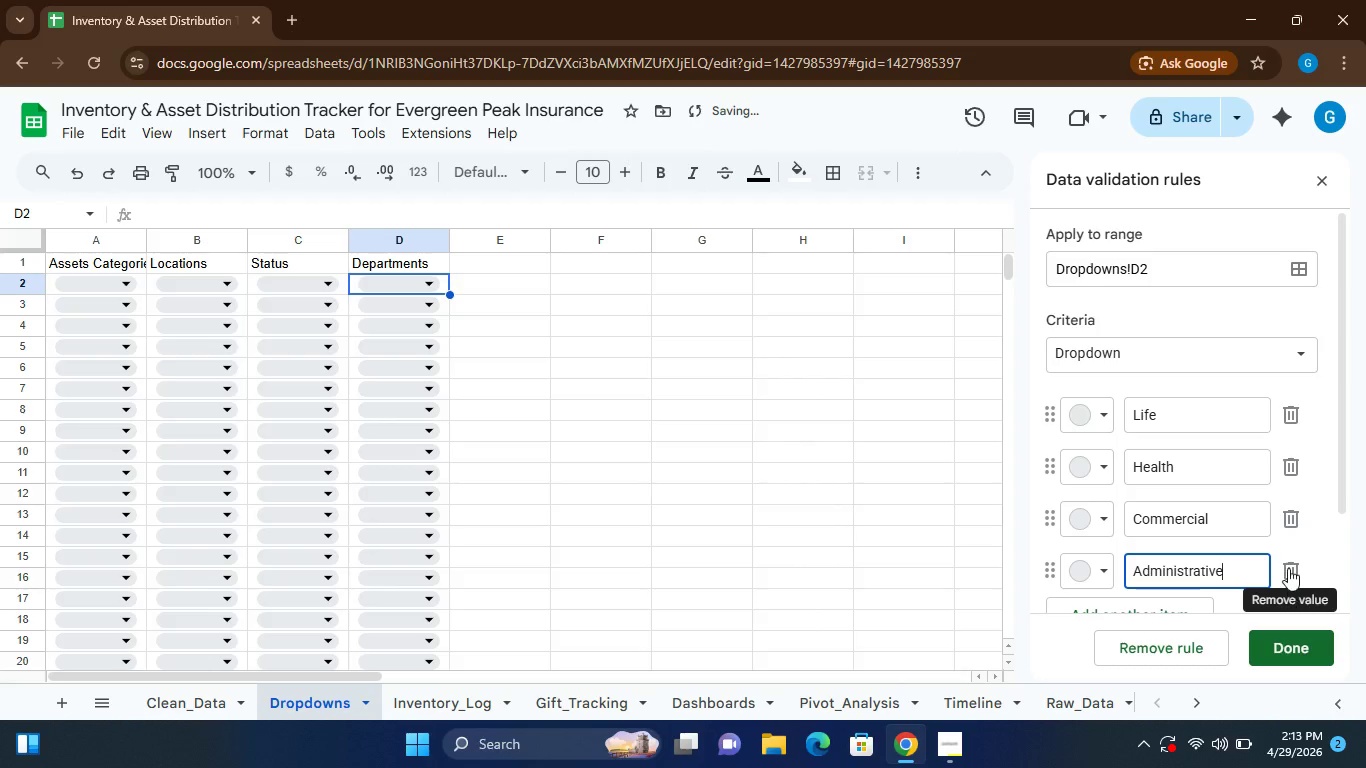 
left_click([1288, 568])
 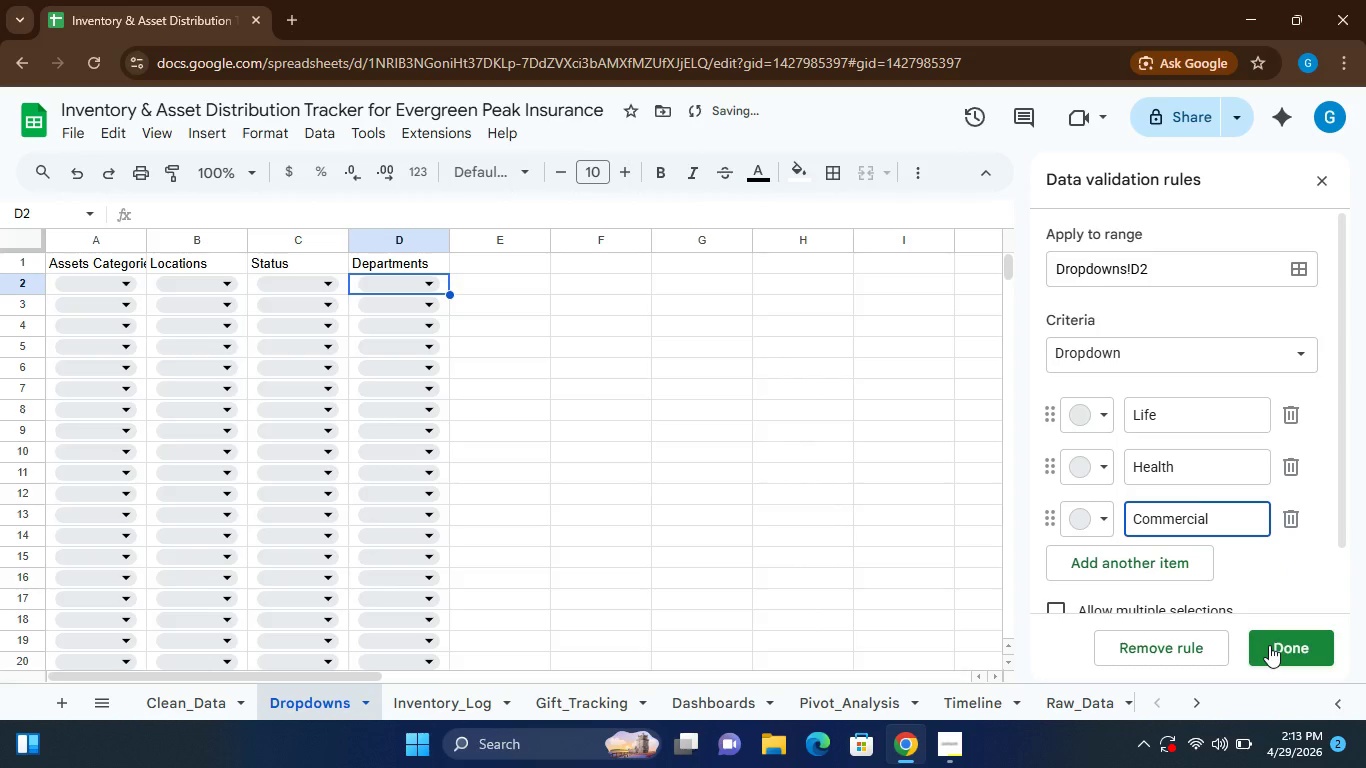 
left_click([1272, 646])
 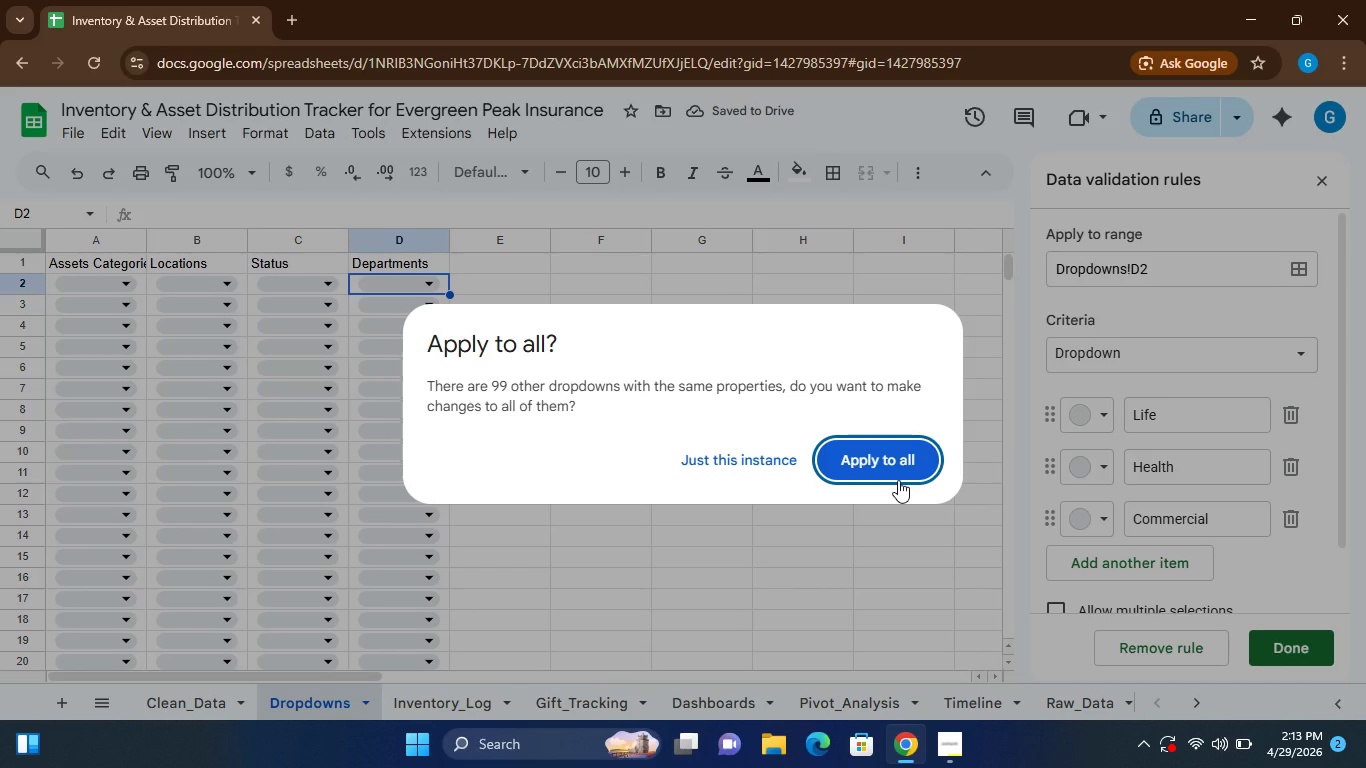 
left_click([891, 465])
 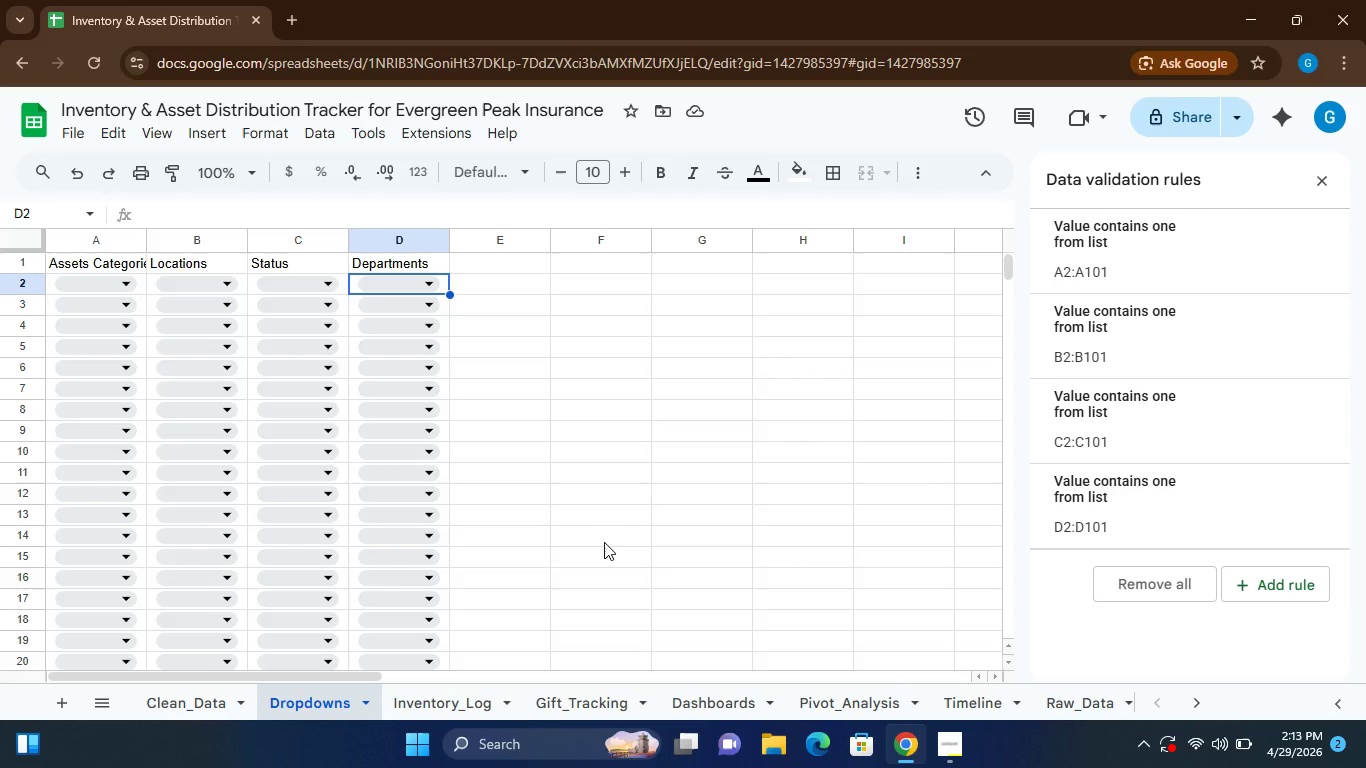 
wait(12.02)
 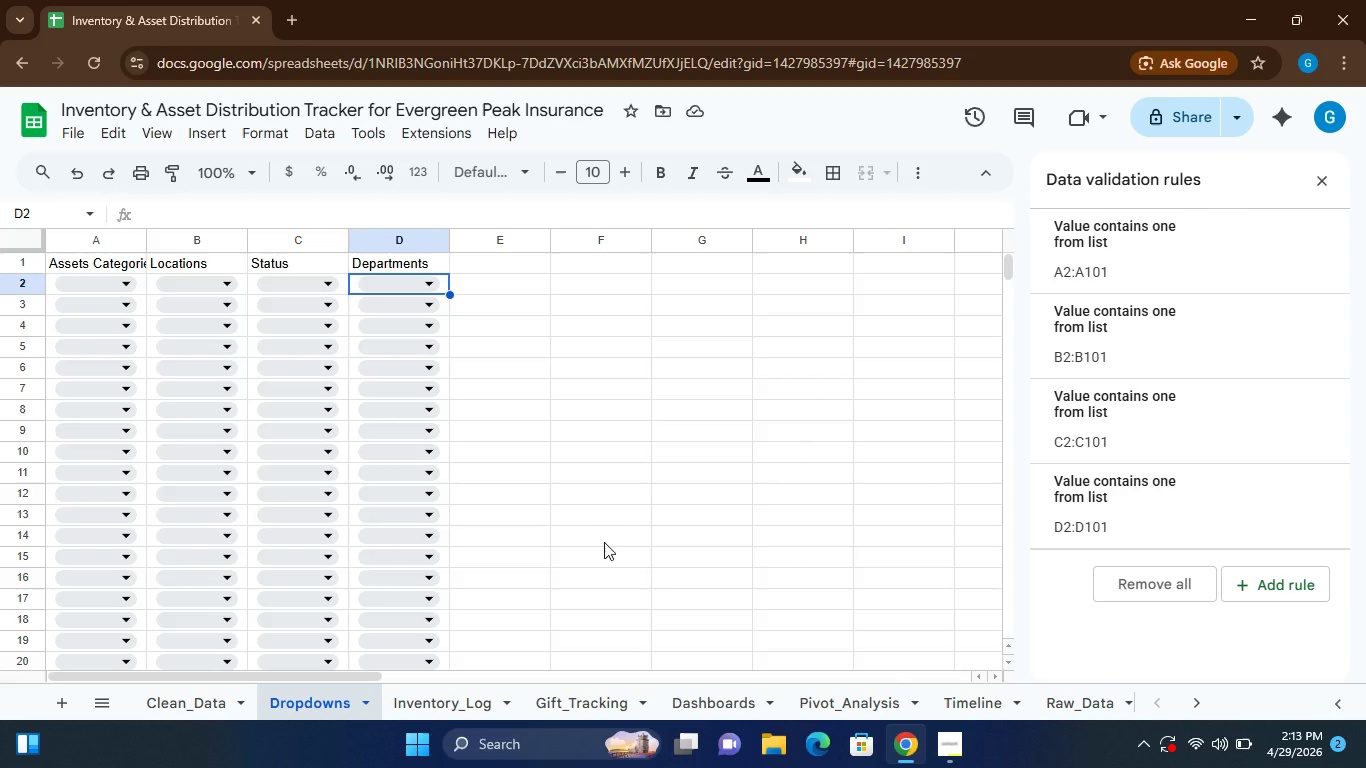 
left_click([178, 703])
 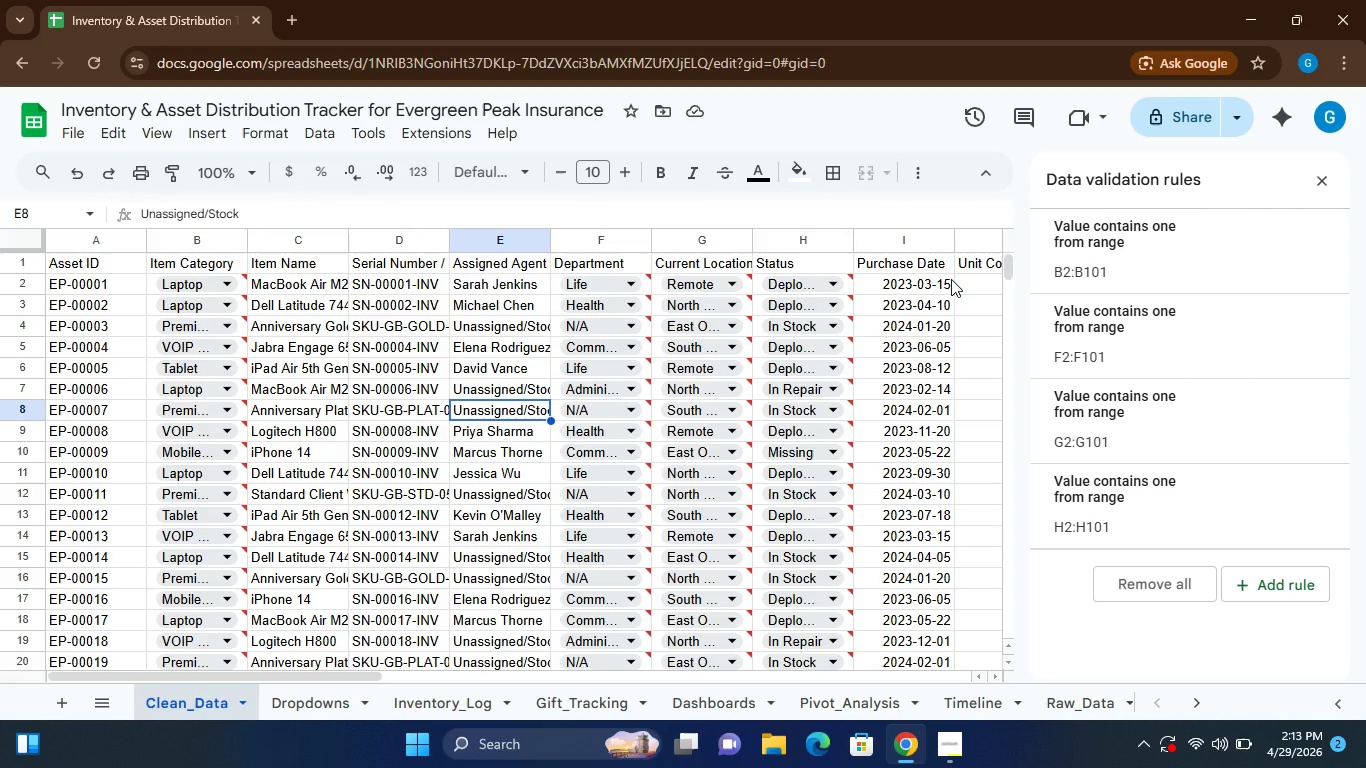 
mouse_move([1306, 214])
 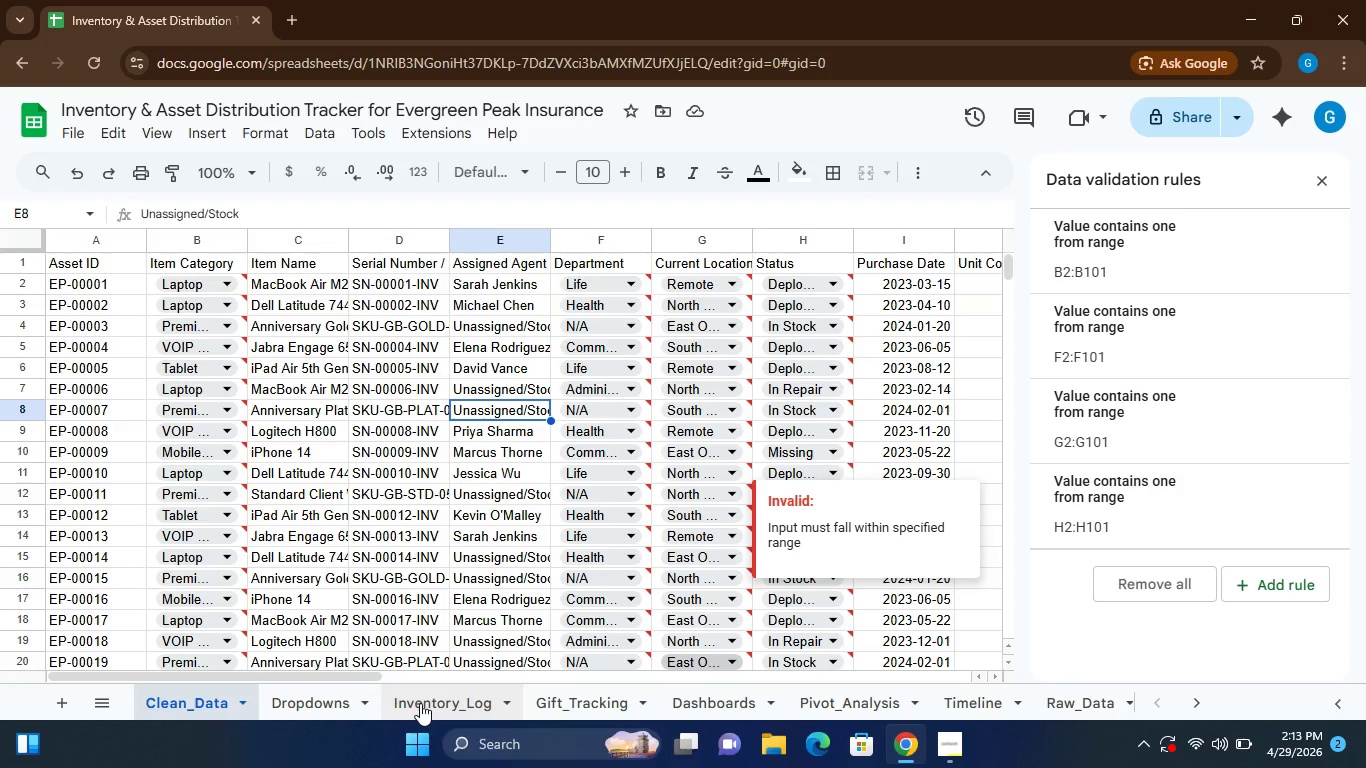 
left_click([344, 702])
 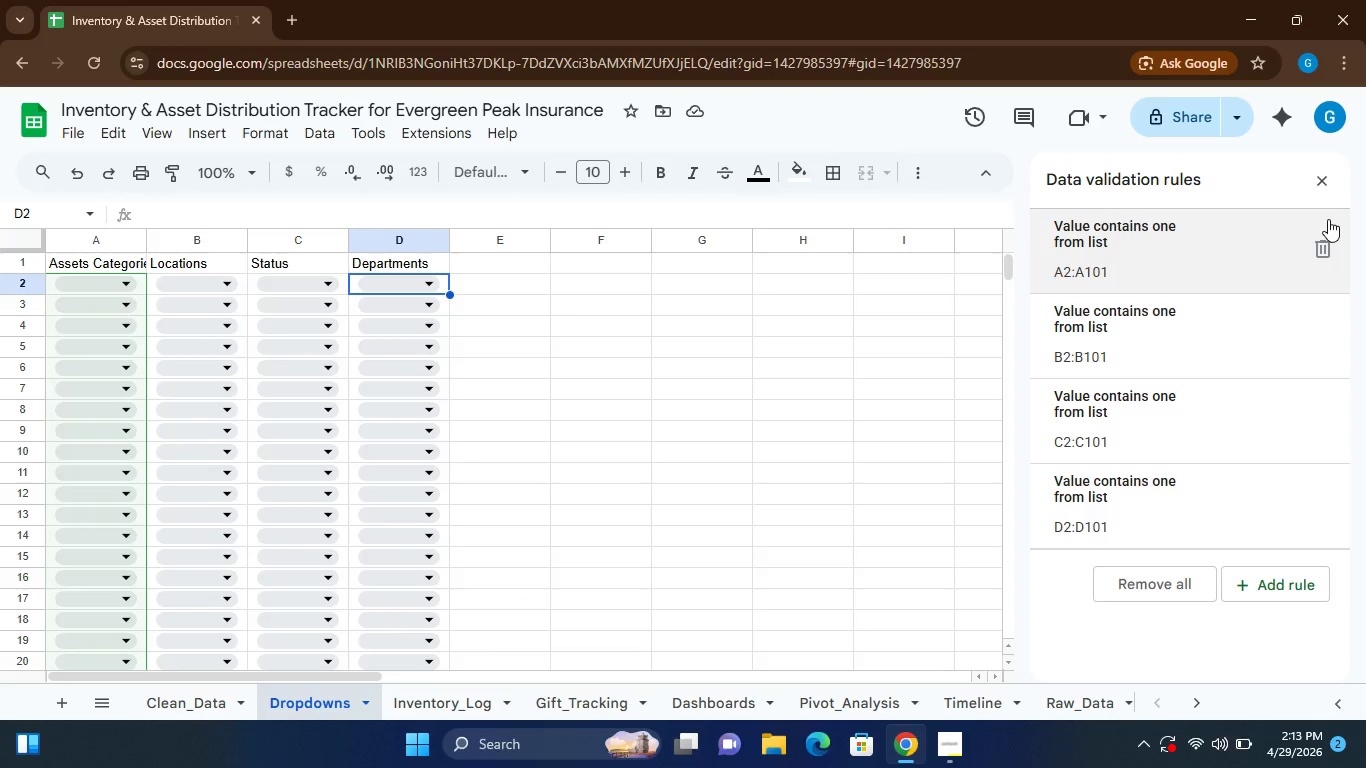 
left_click([1317, 190])
 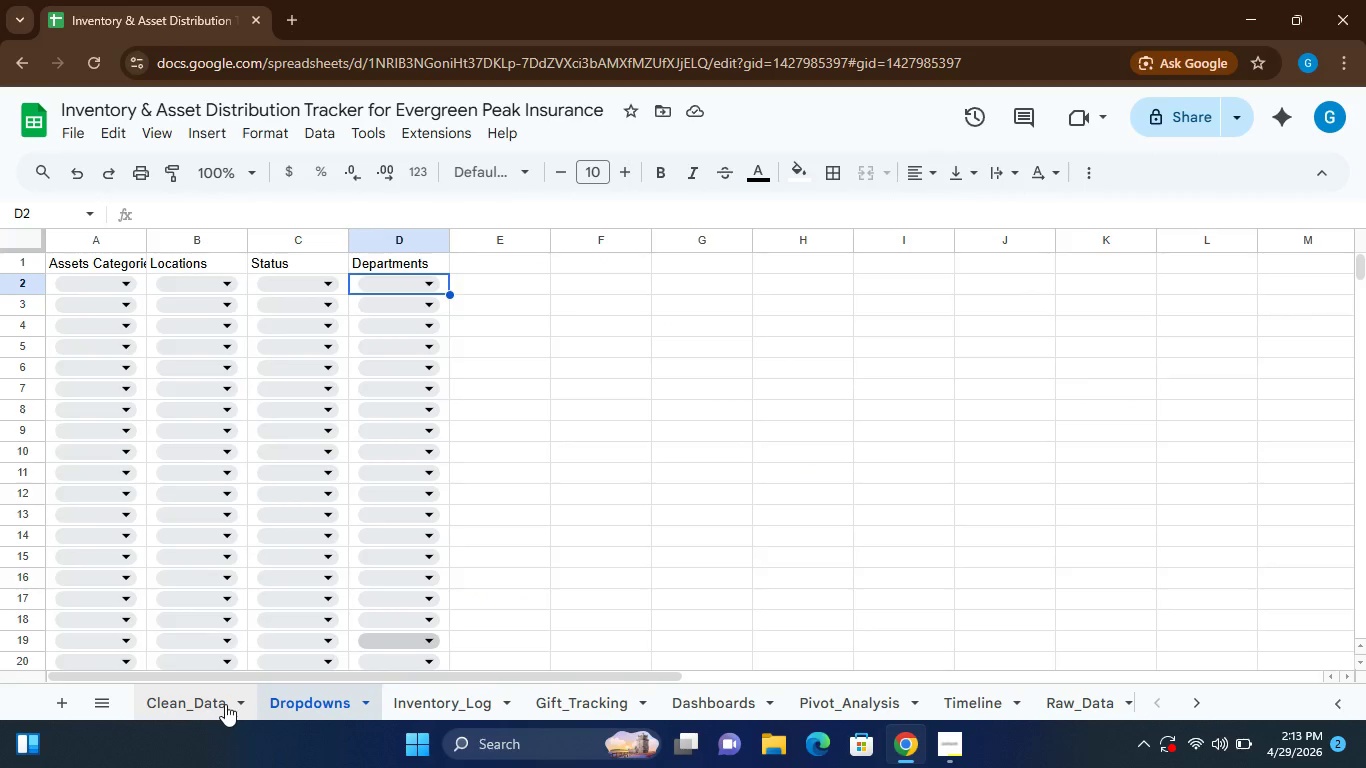 
left_click([190, 718])
 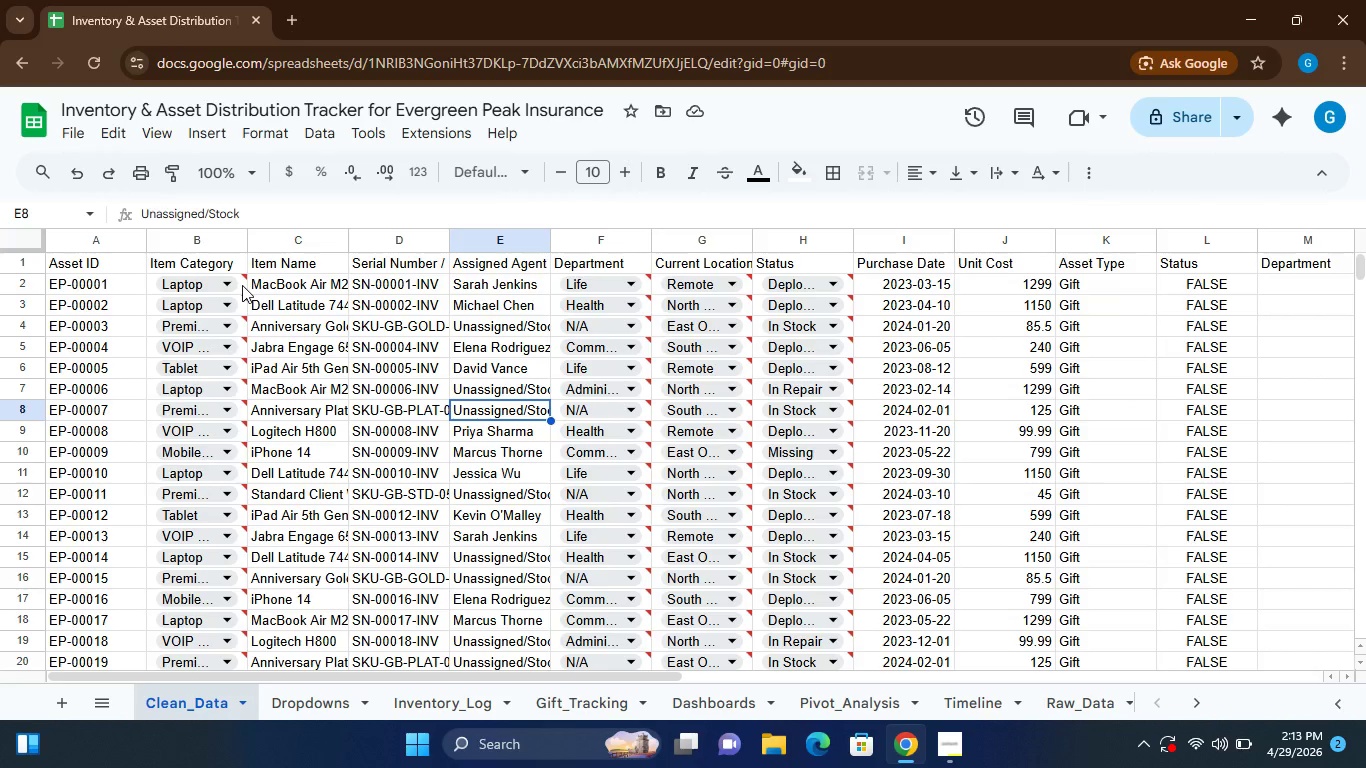 
left_click([230, 283])
 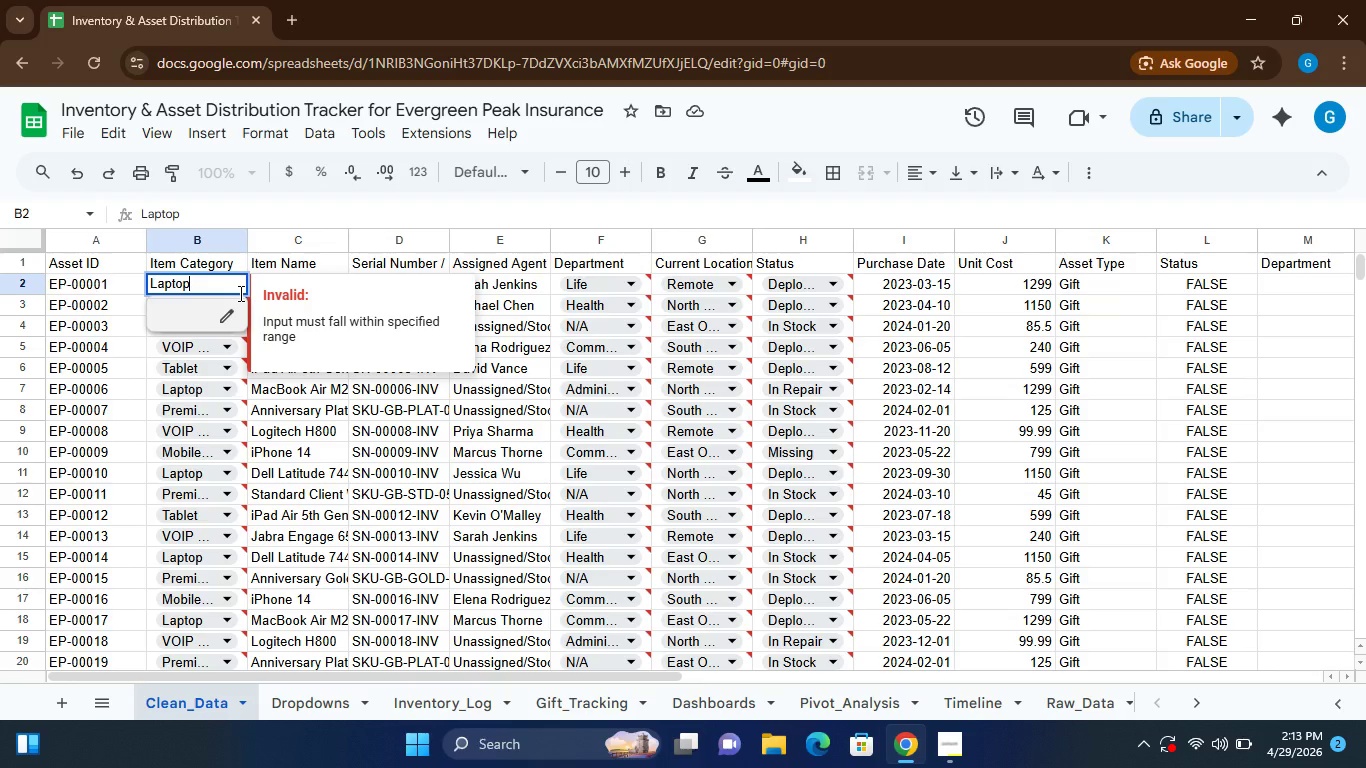 
left_click([230, 317])
 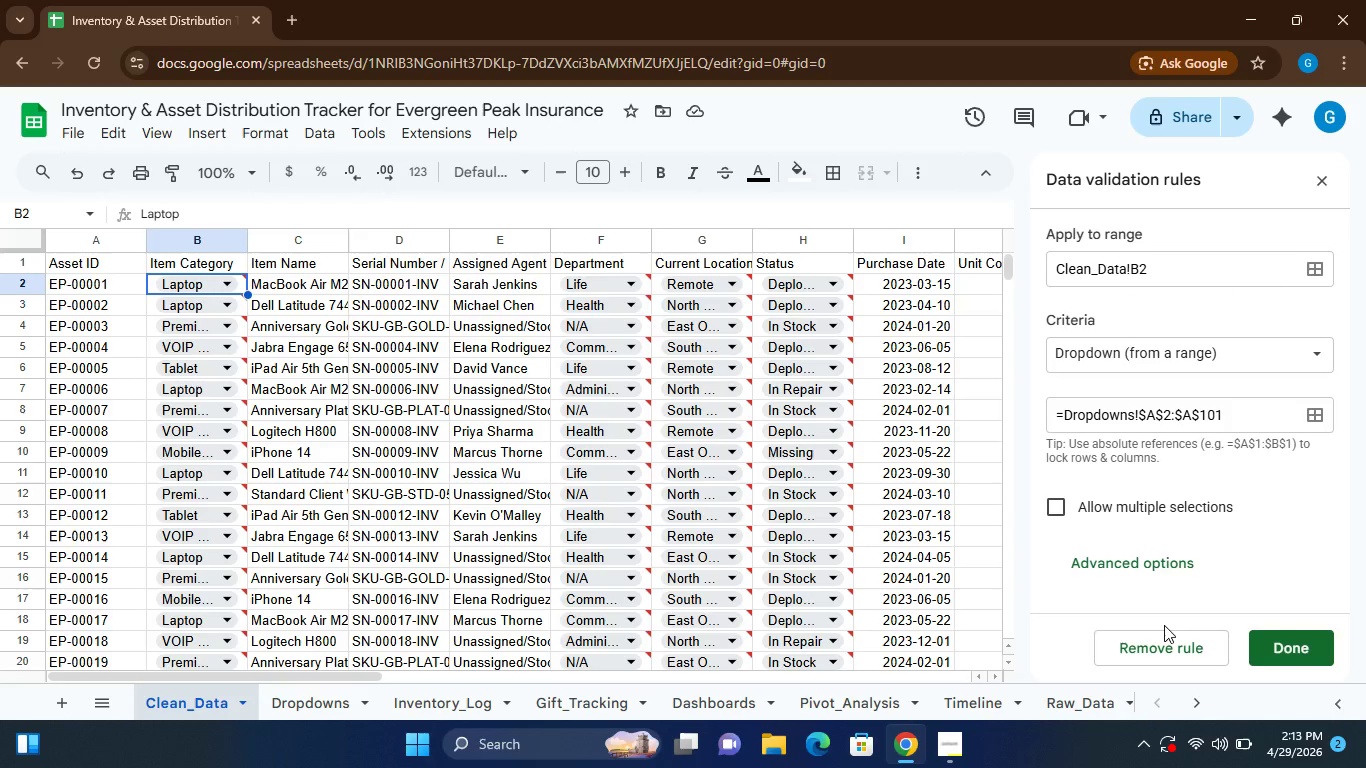 
left_click([1157, 655])
 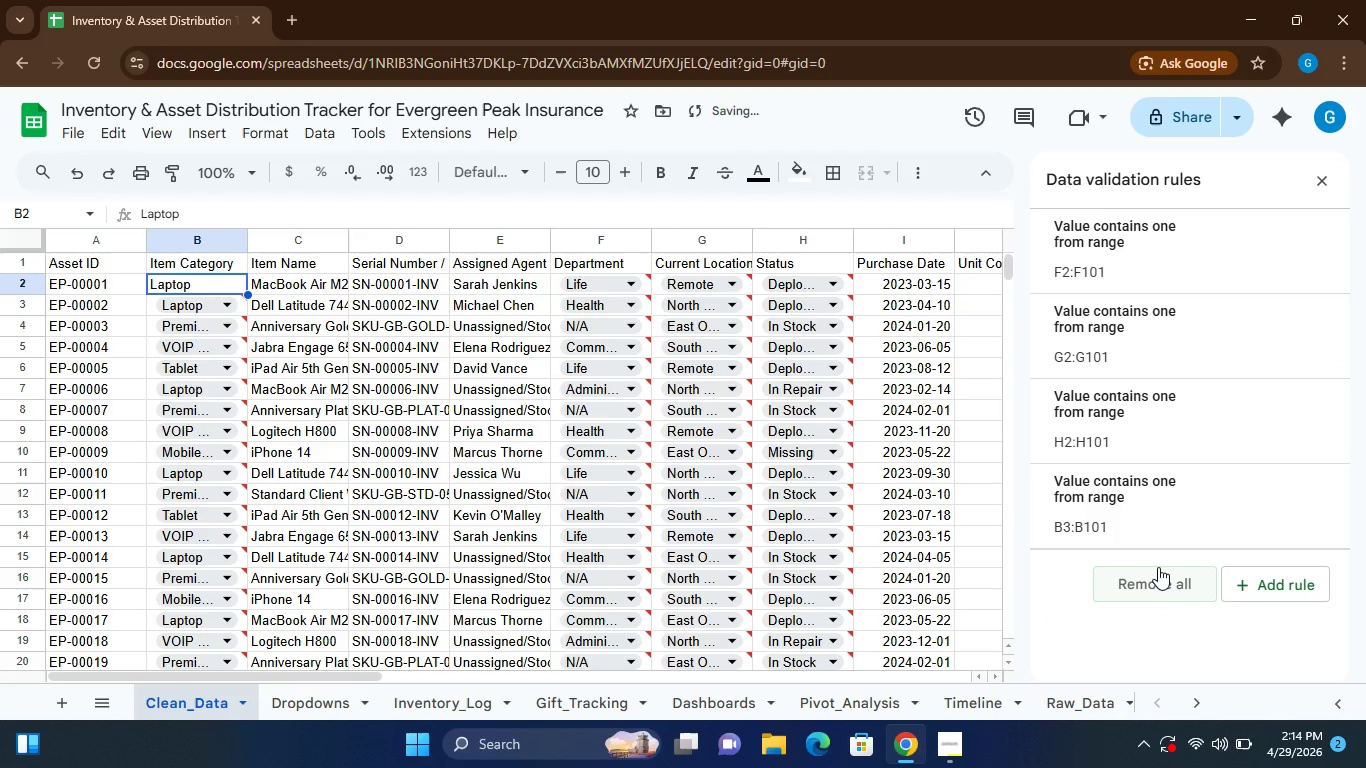 
left_click([1164, 590])
 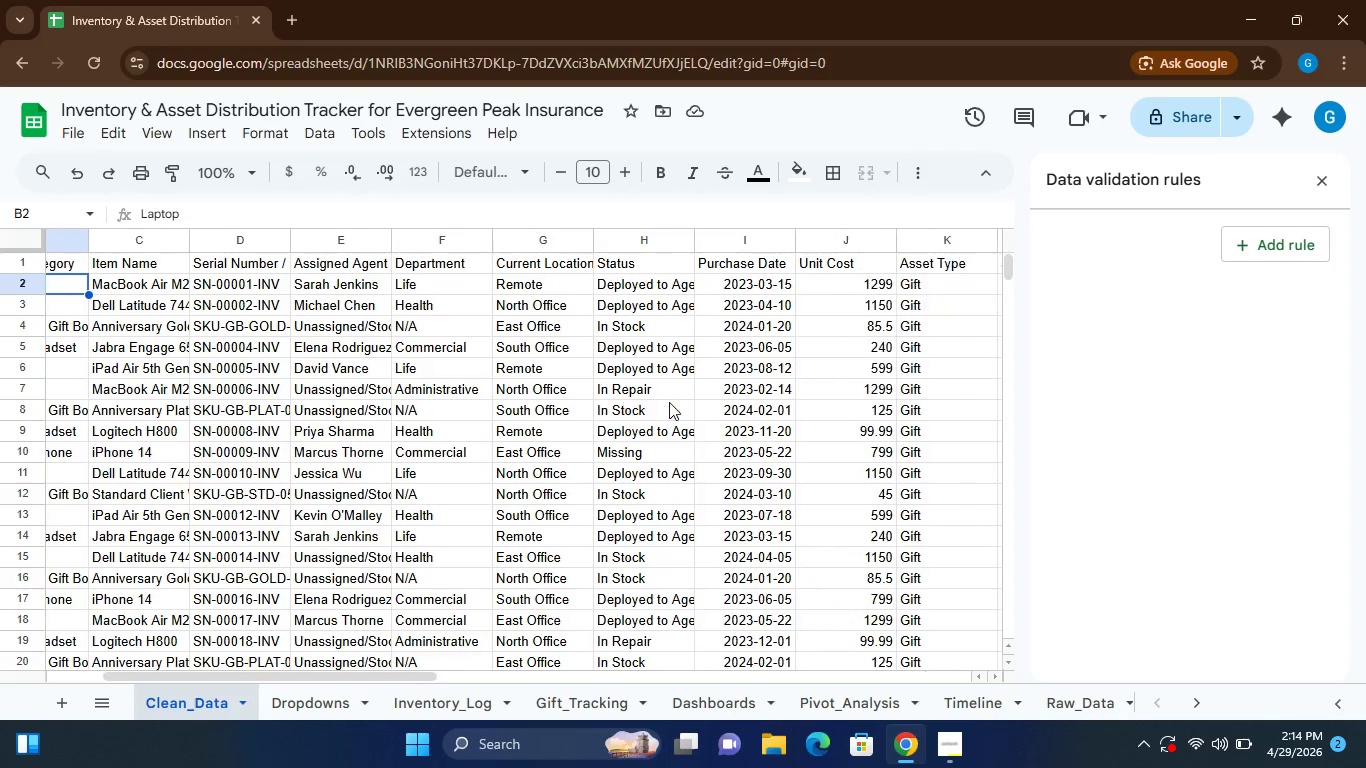 
wait(10.73)
 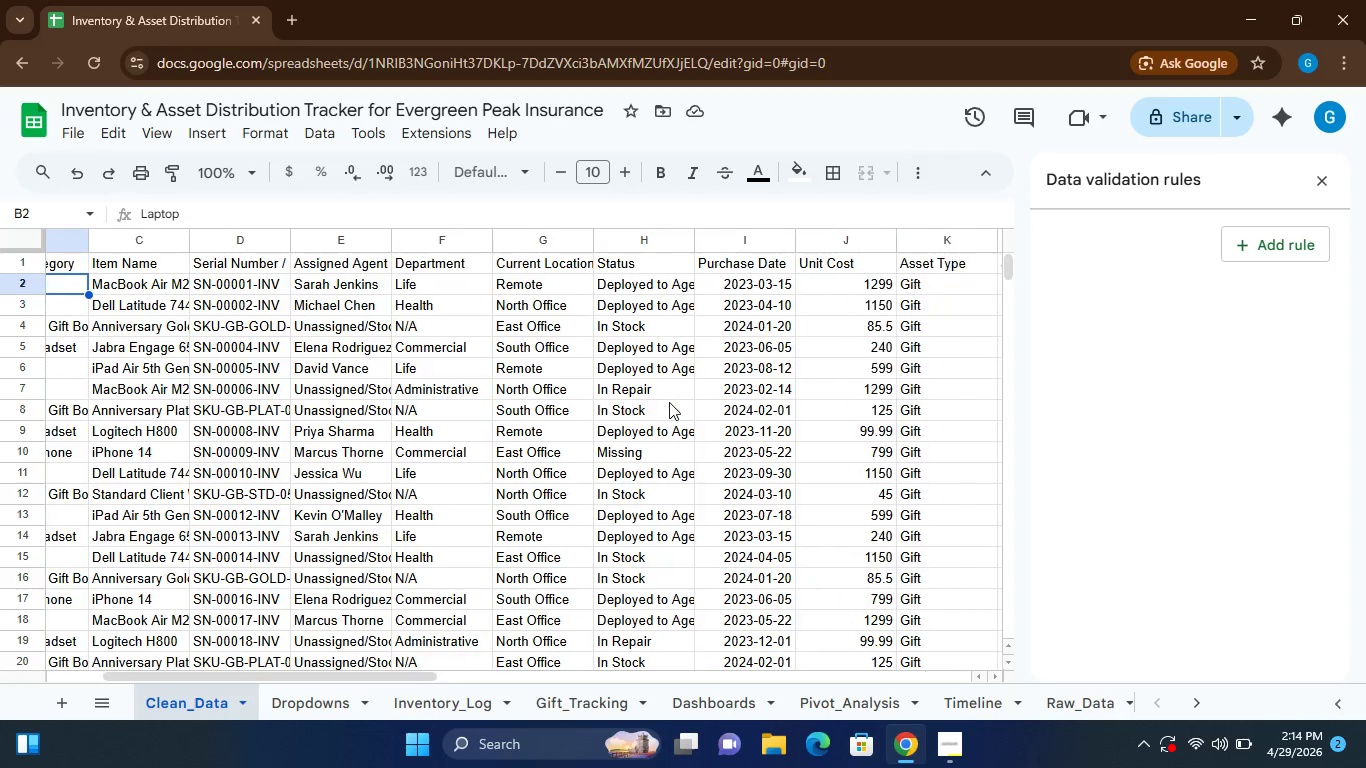 
left_click([1319, 184])
 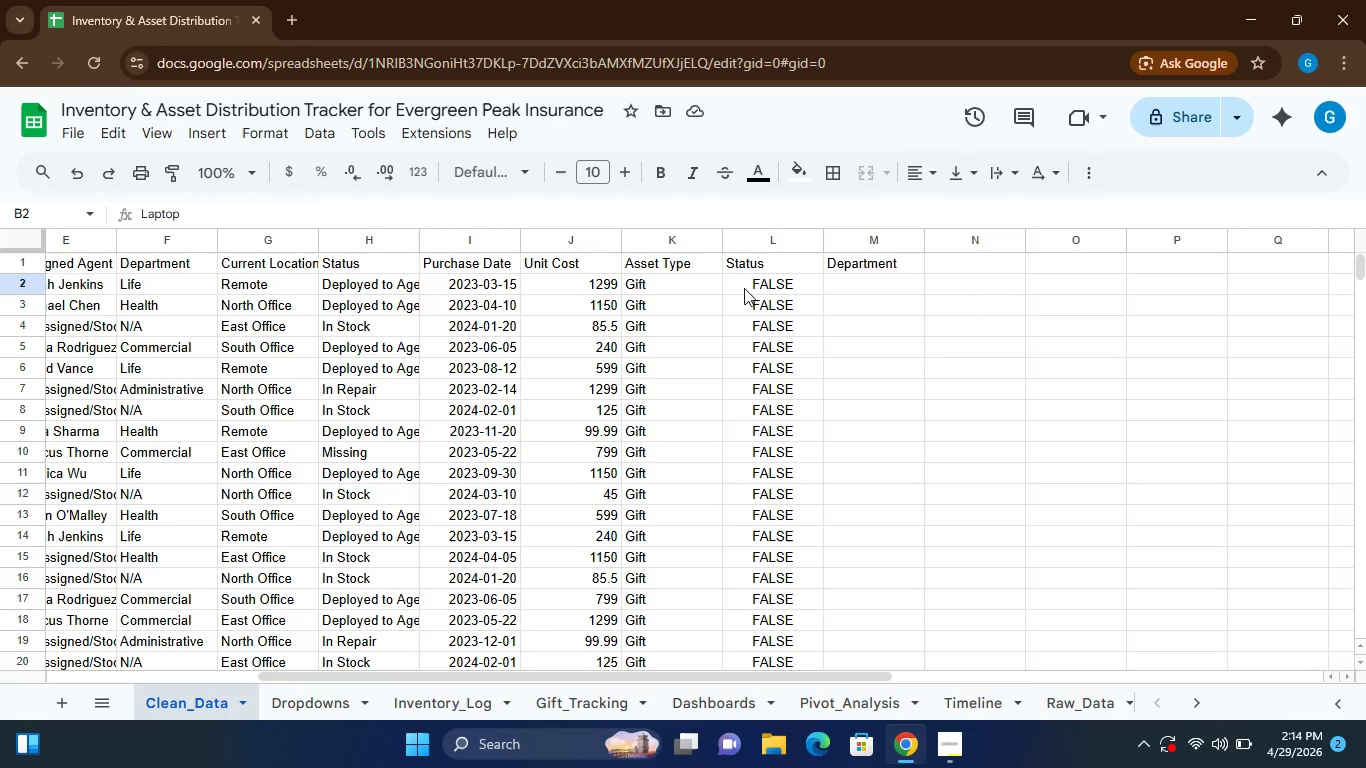 
wait(5.17)
 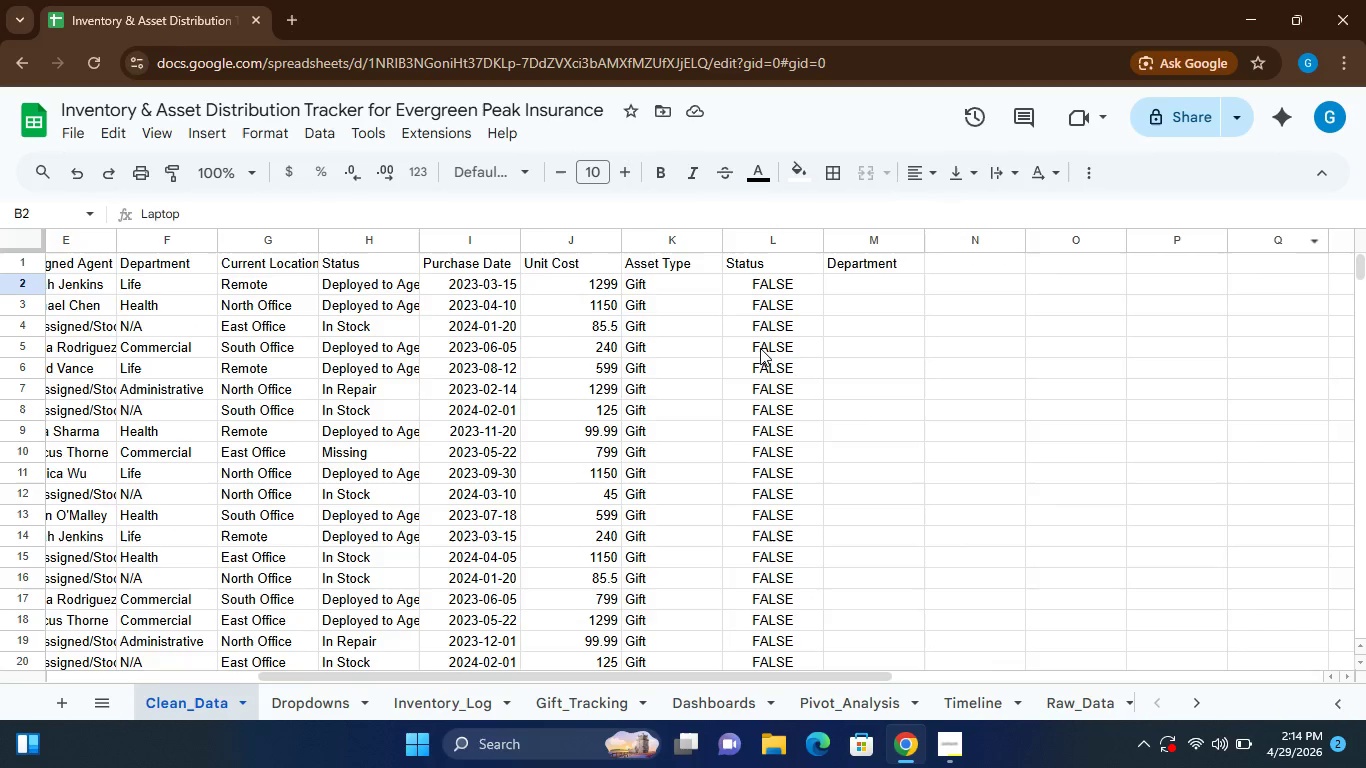 
left_click([745, 283])
 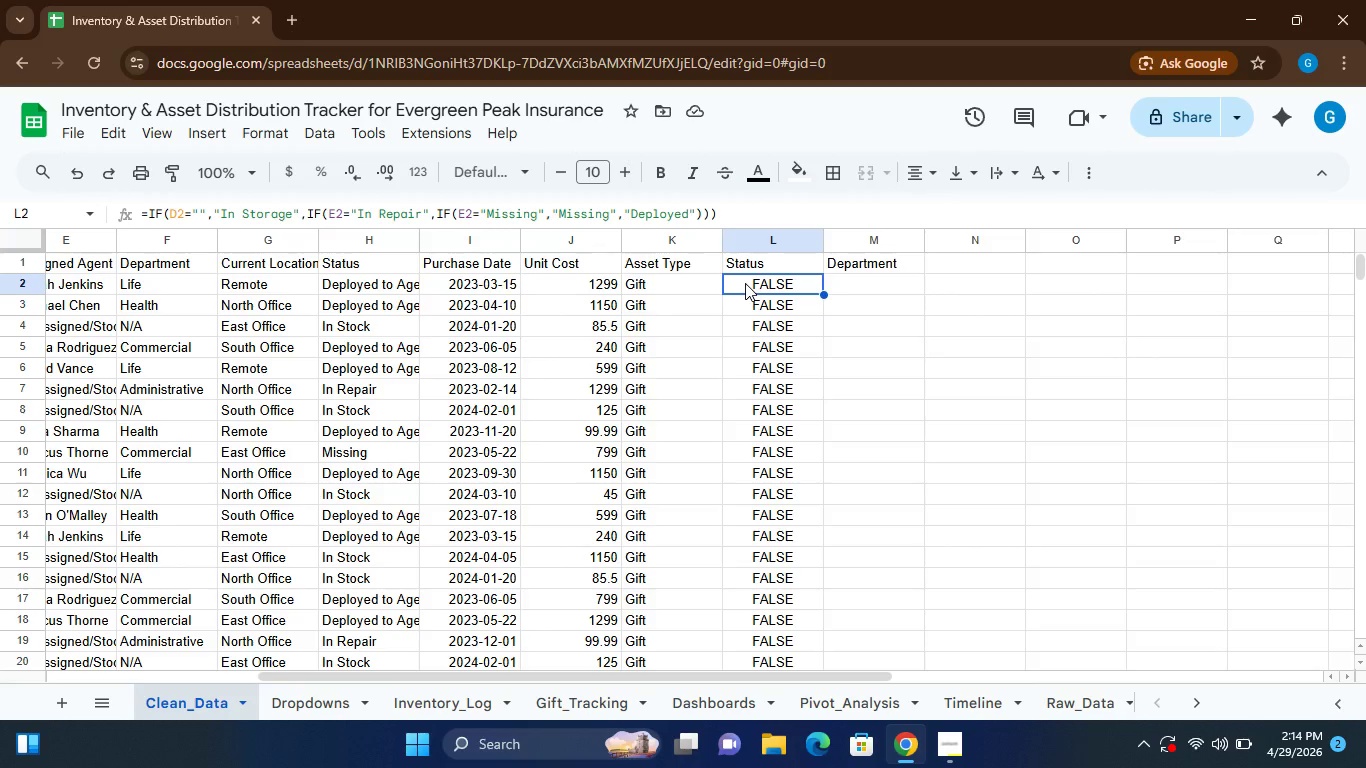 
left_click([745, 283])
 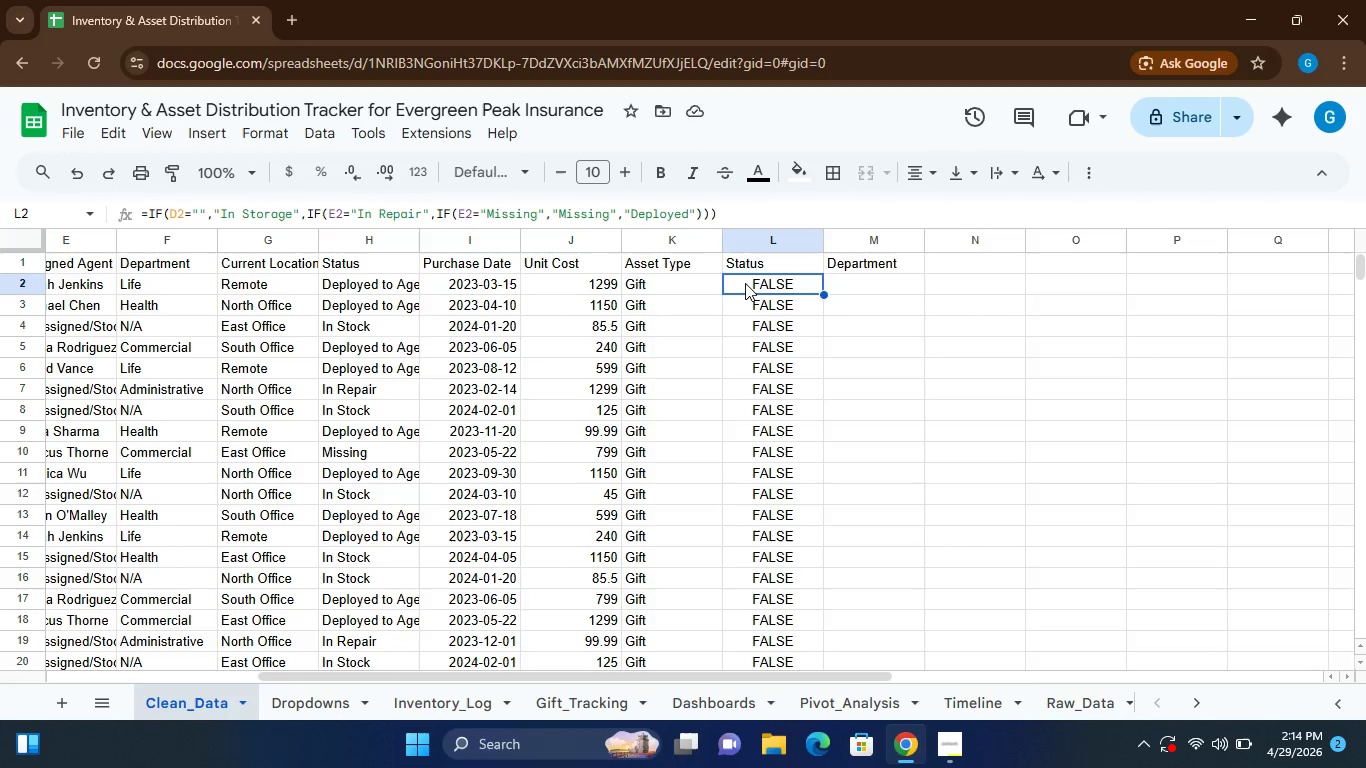 
double_click([745, 283])
 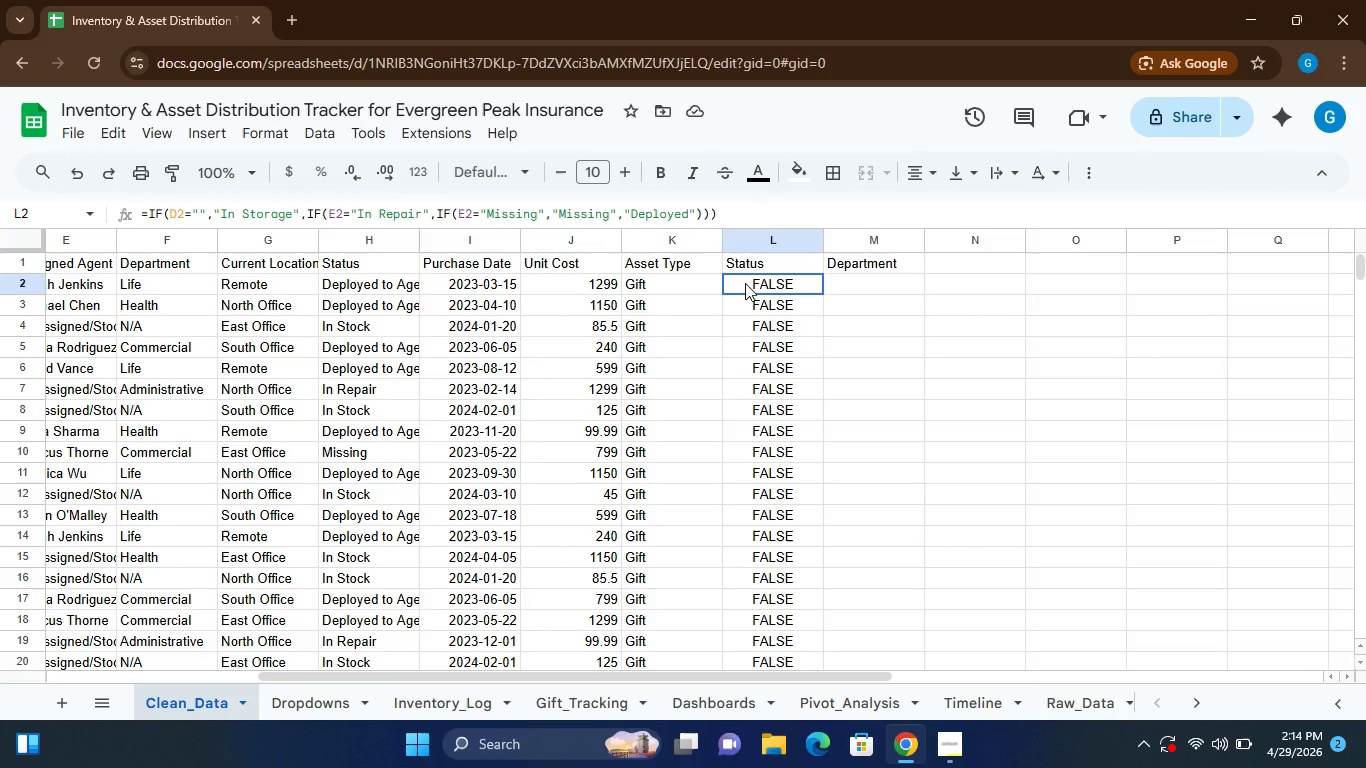 
triple_click([745, 283])
 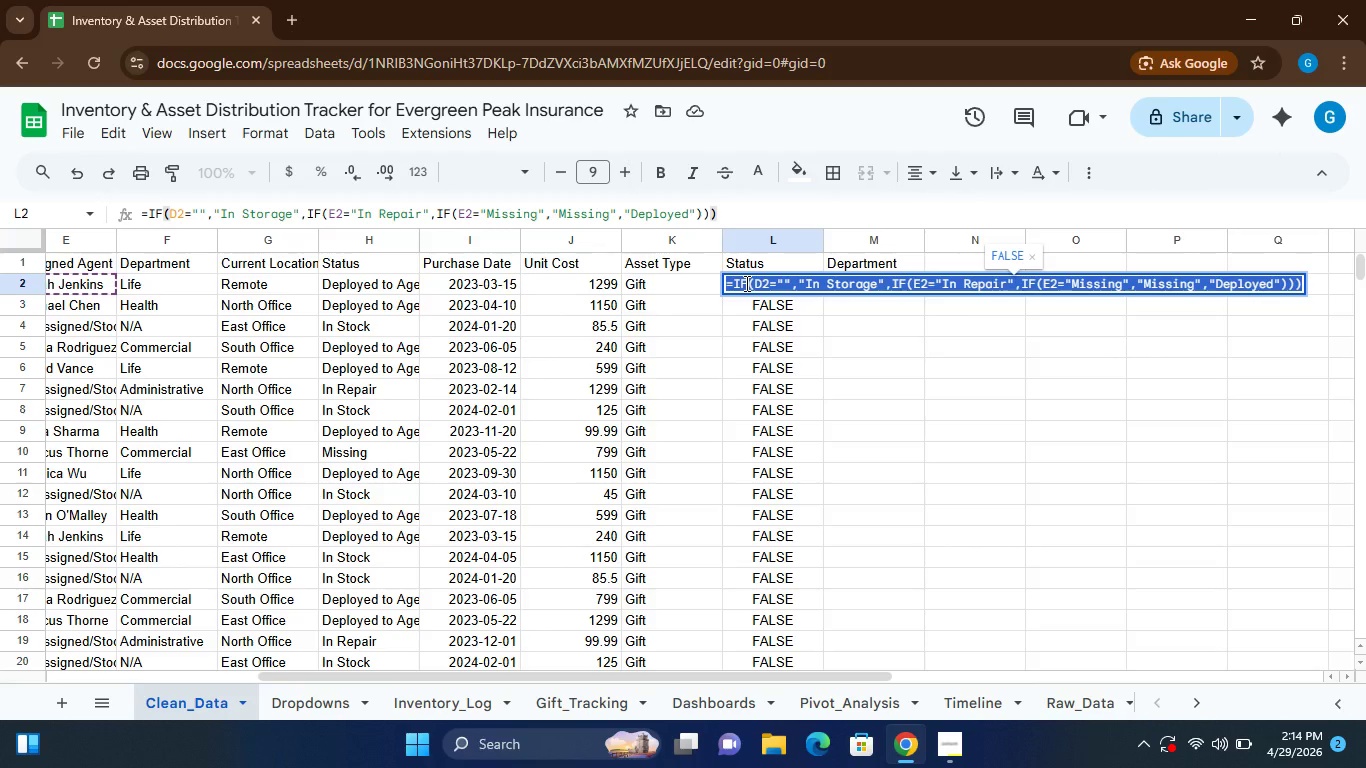 
key(Control+X)
 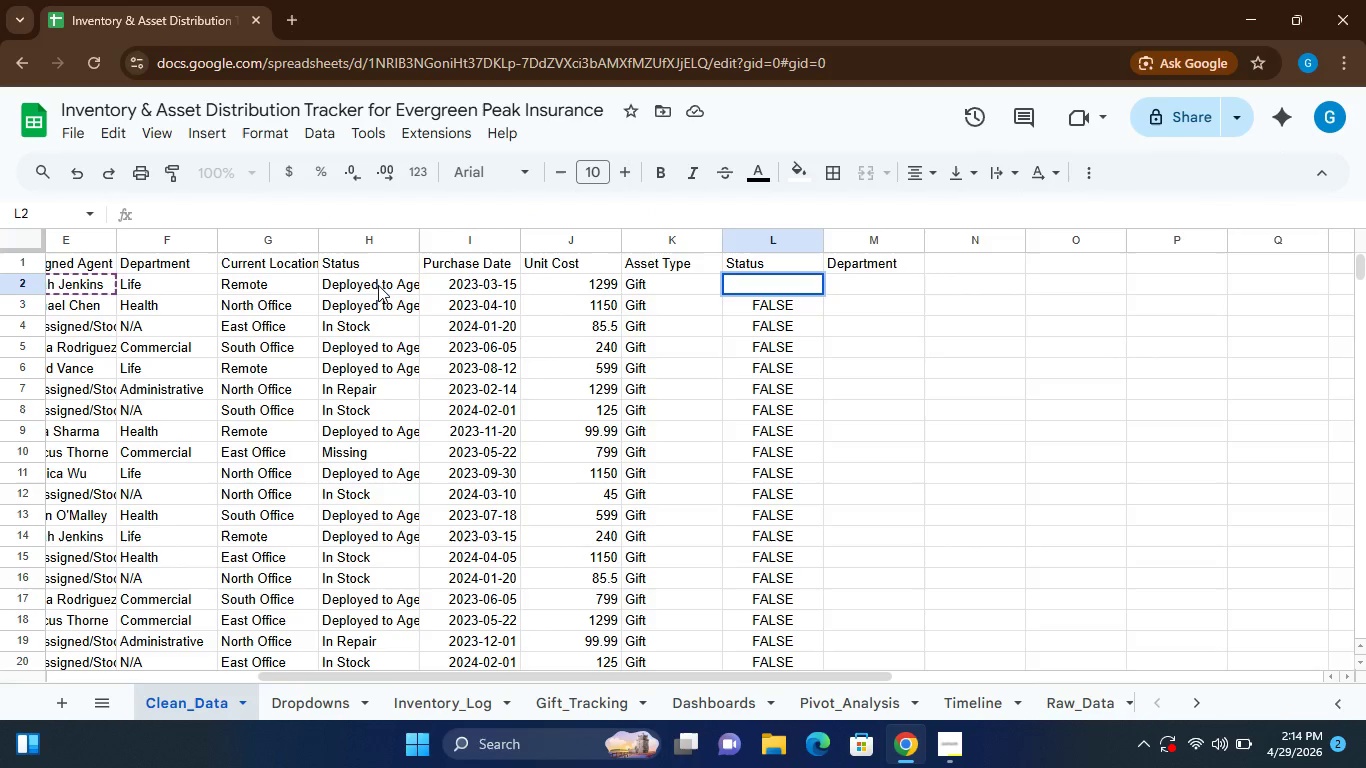 
double_click([378, 285])
 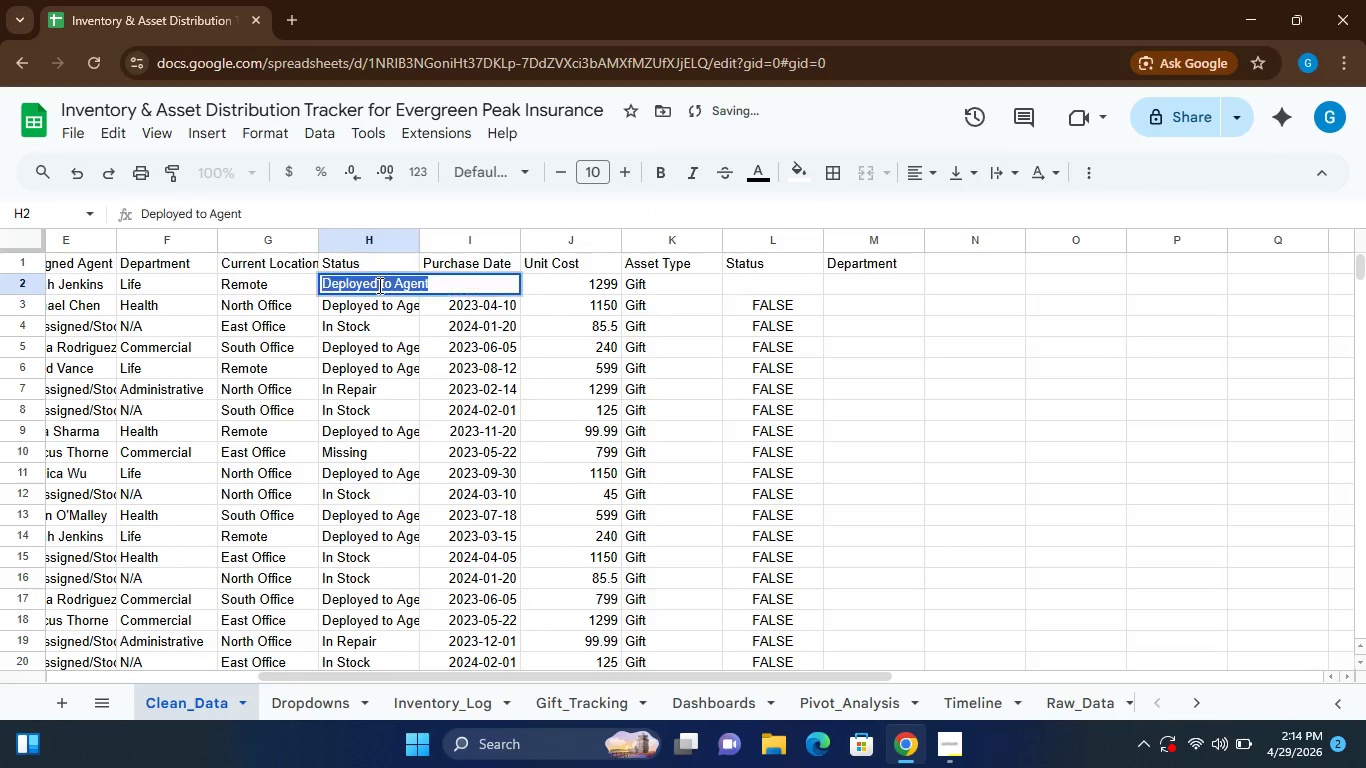 
triple_click([378, 285])
 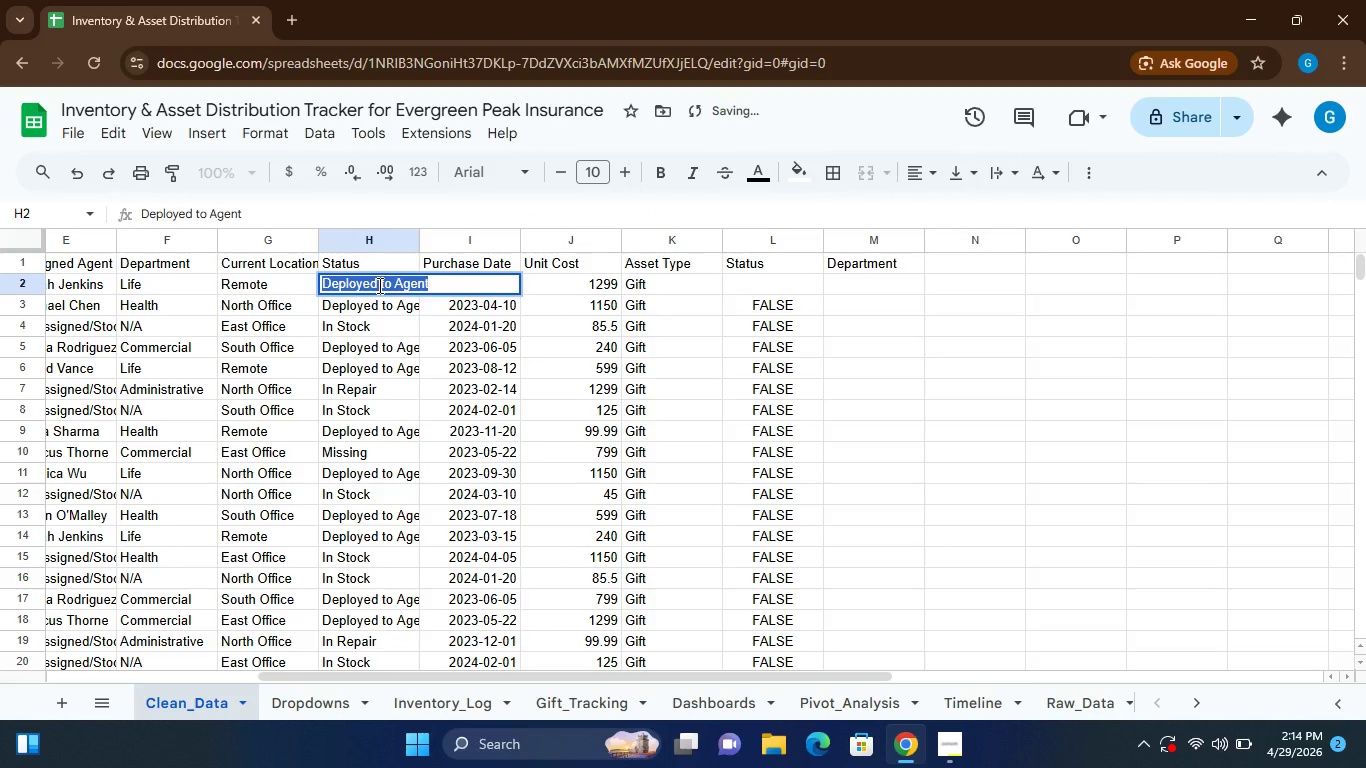 
key(Control+V)
 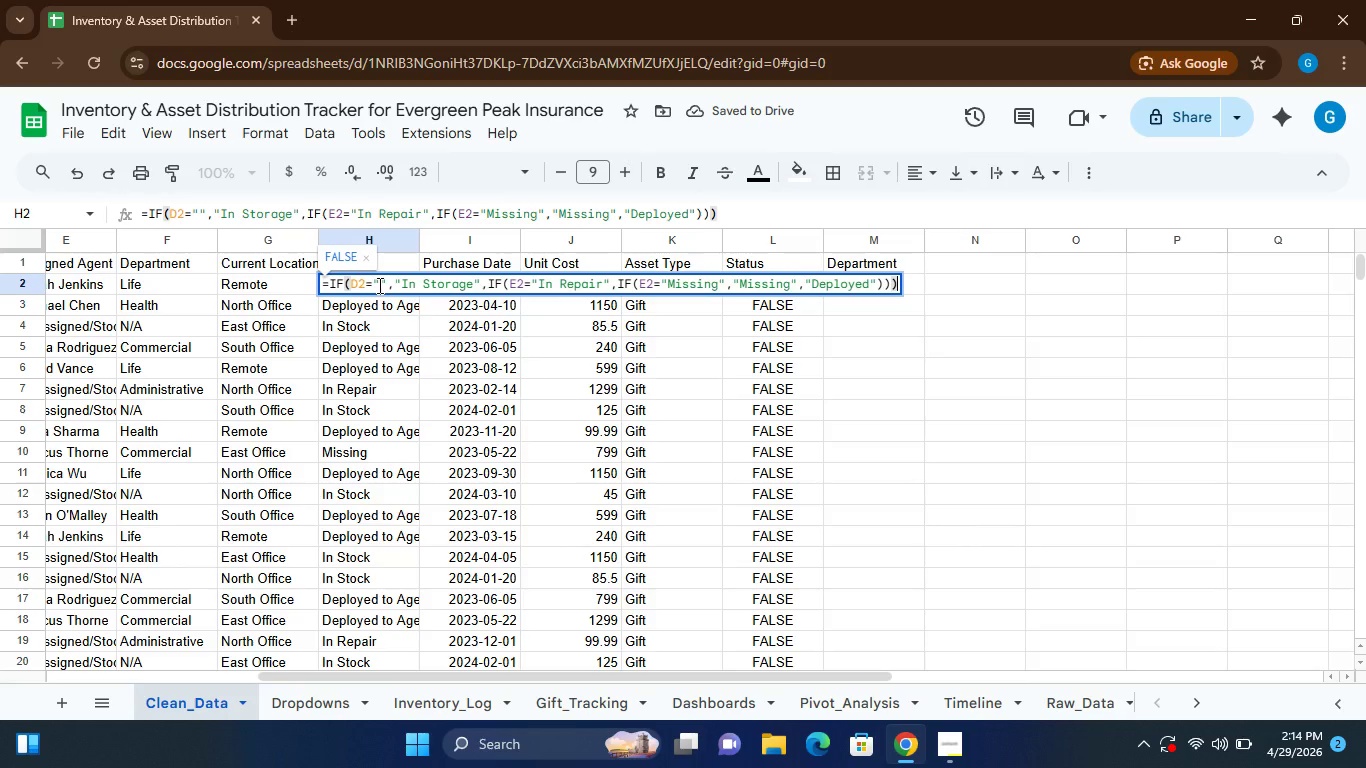 
key(Enter)
 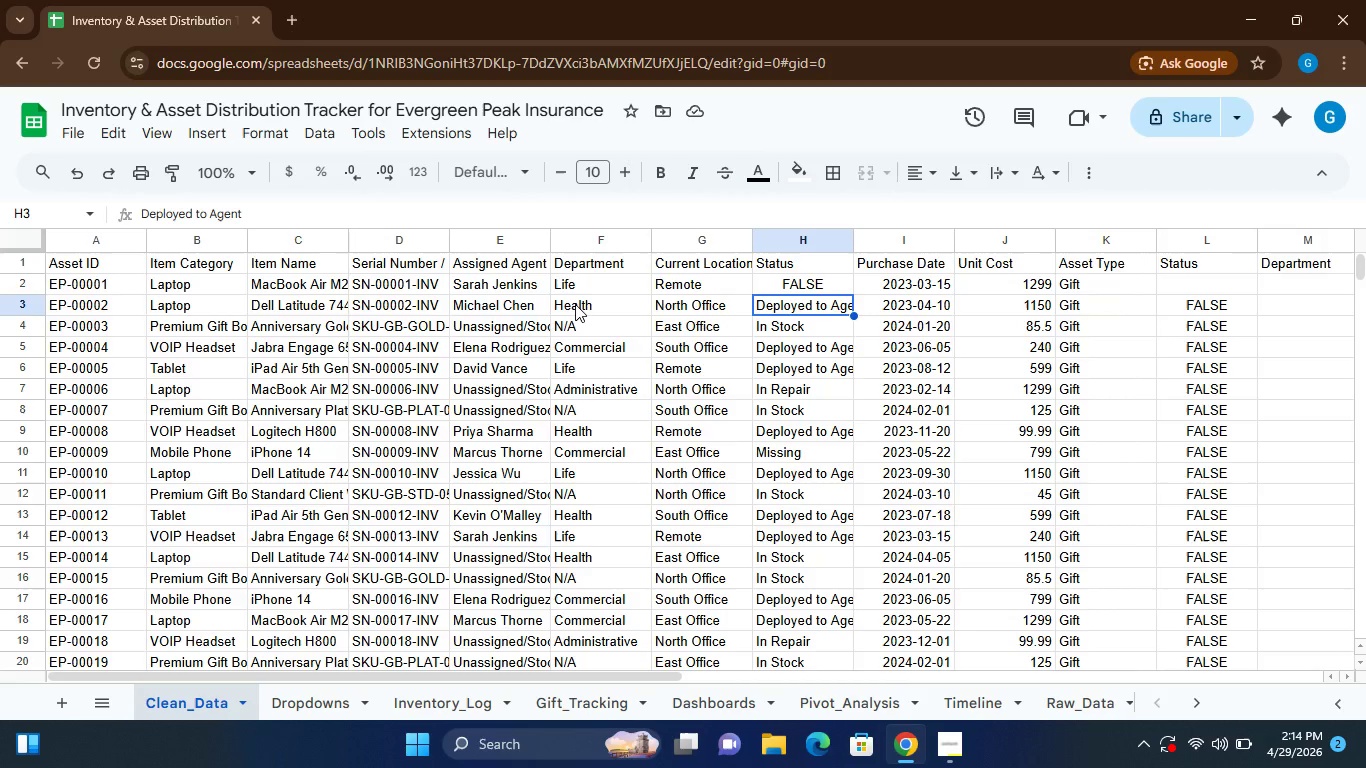 
wait(15.52)
 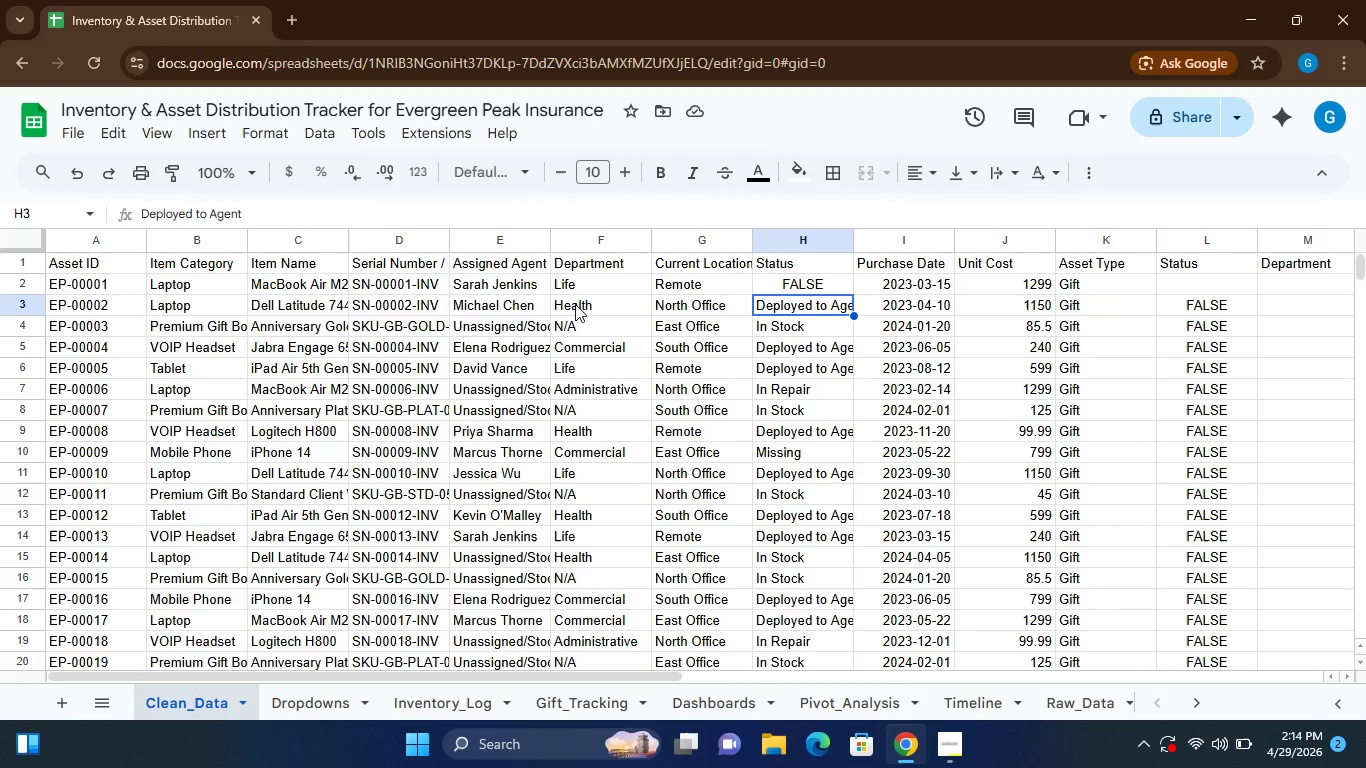 
hold_key(key=ControlLeft, duration=0.45)
 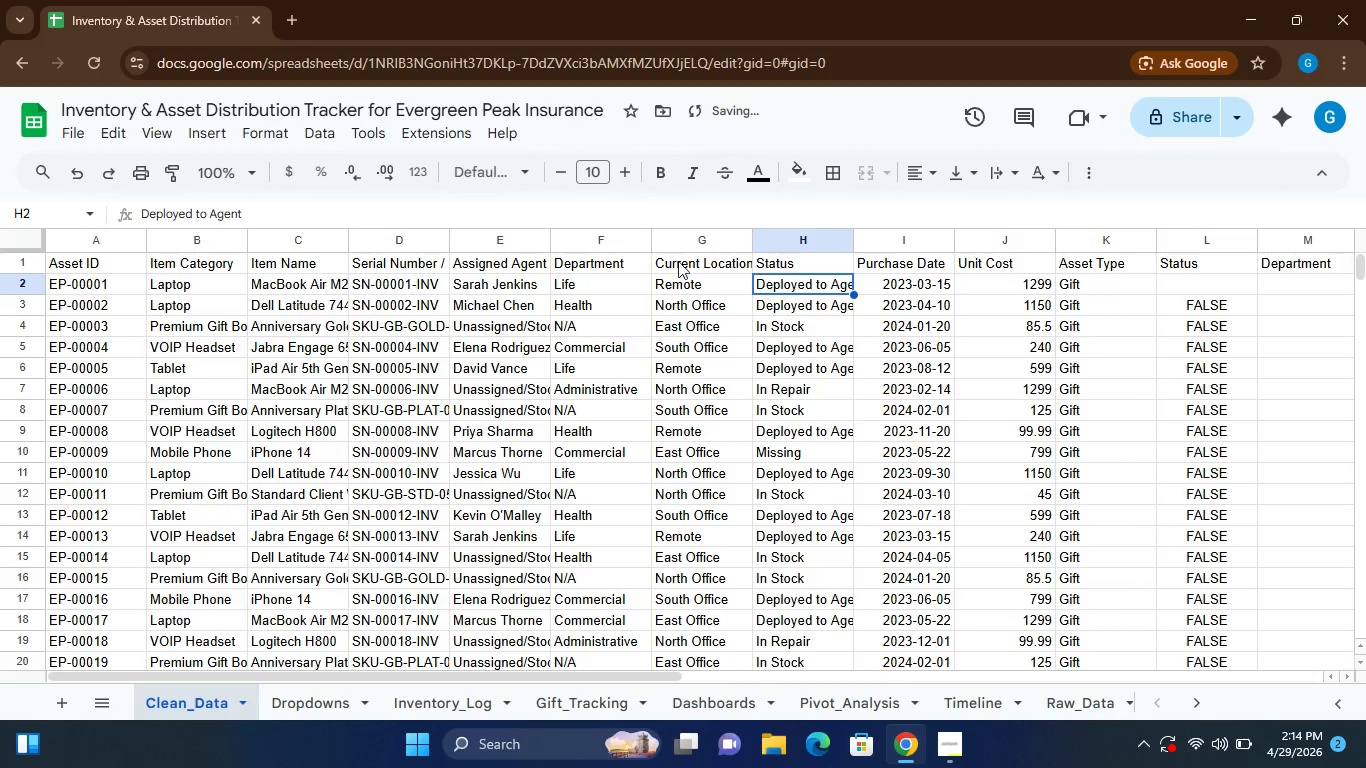 
wait(8.02)
 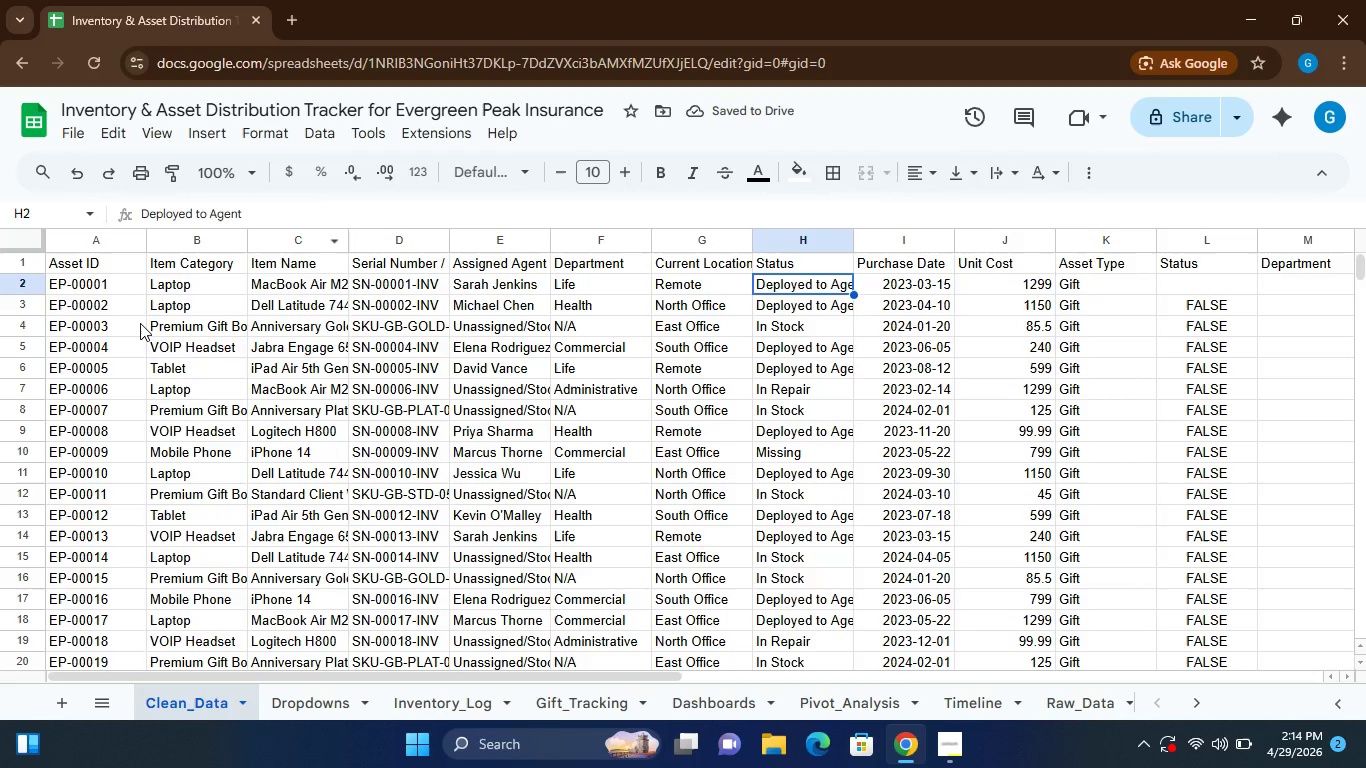 
left_click([229, 262])
 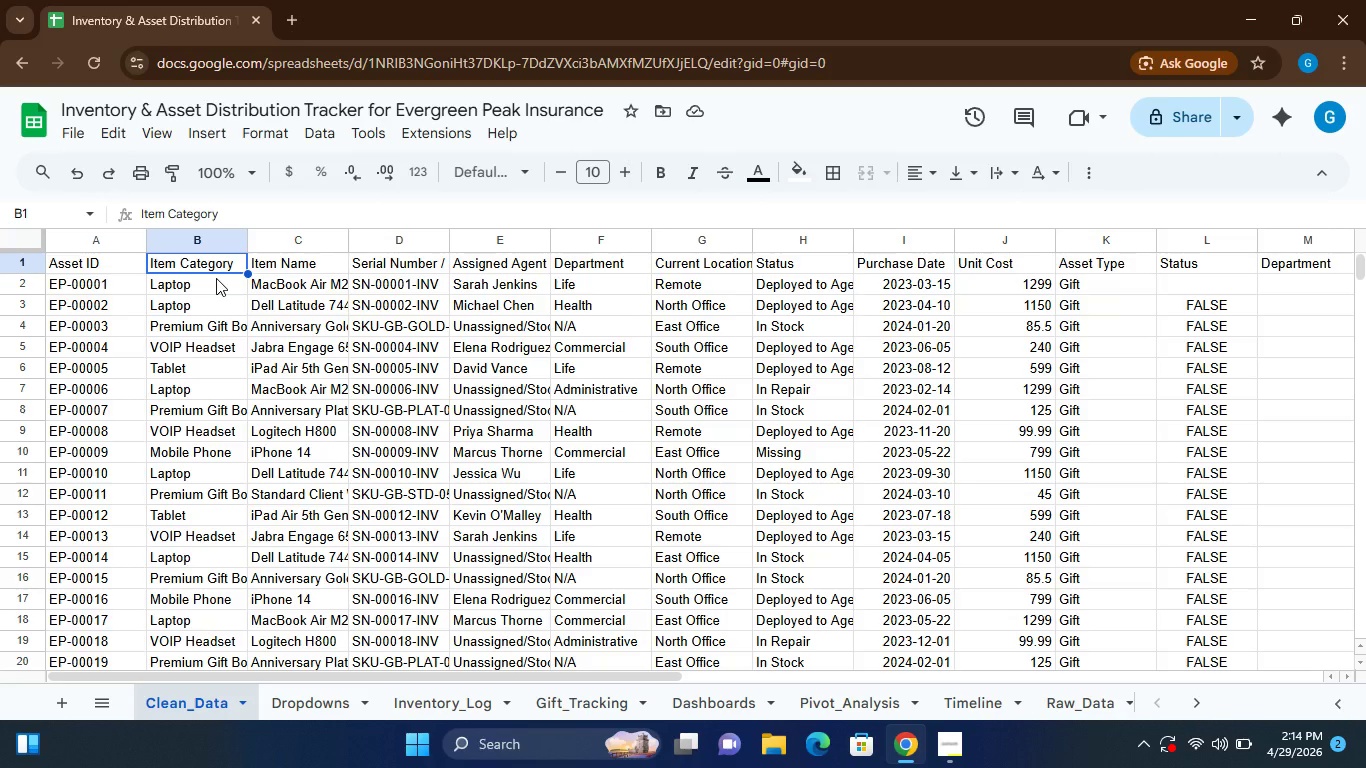 
left_click([216, 278])
 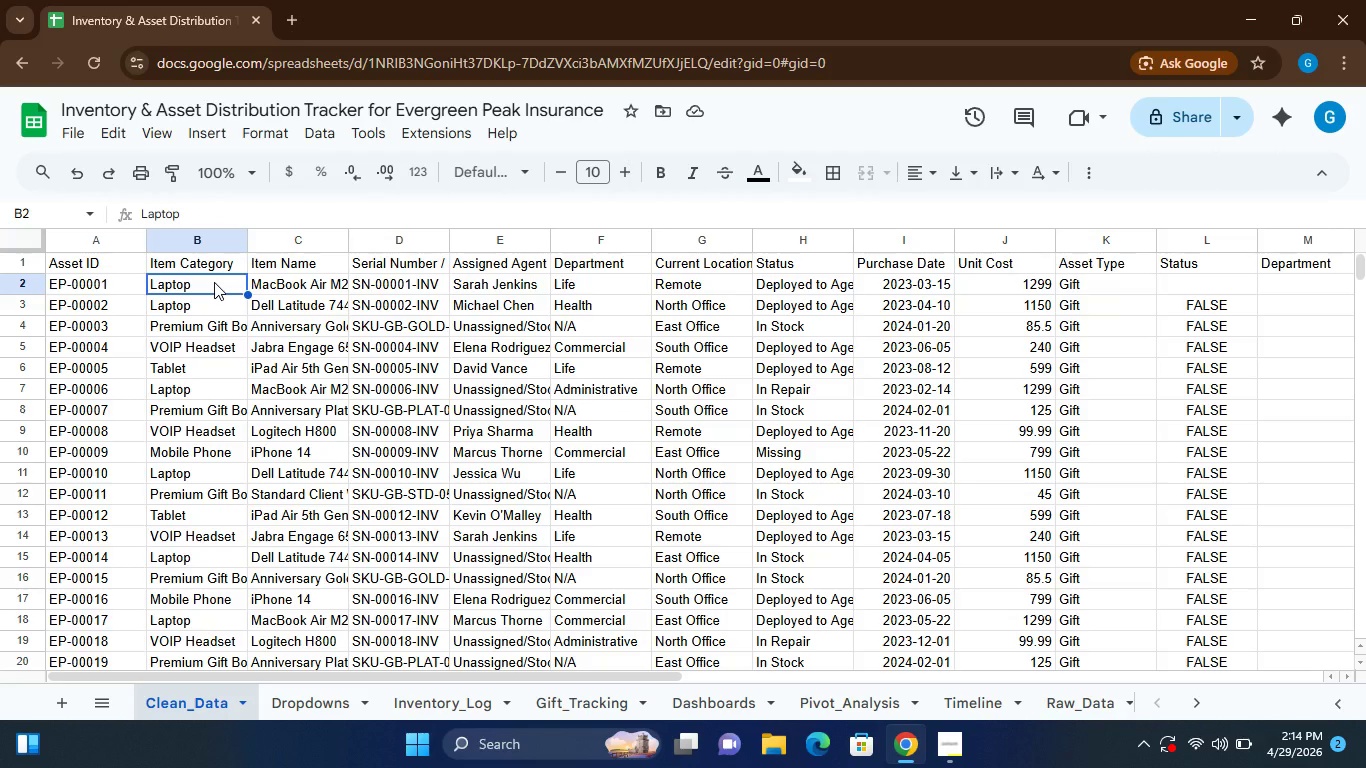 
left_click_drag(start_coordinate=[214, 282], to_coordinate=[230, 572])
 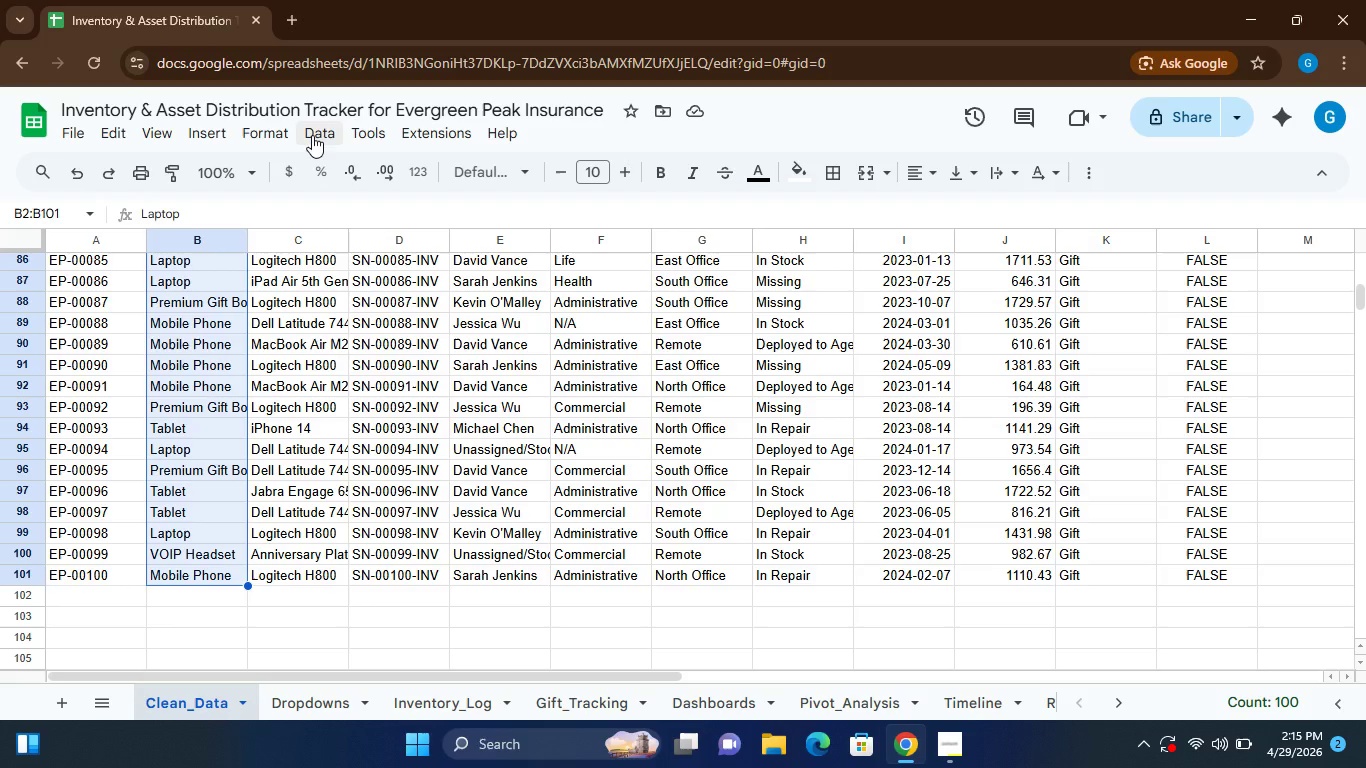 
left_click([312, 135])
 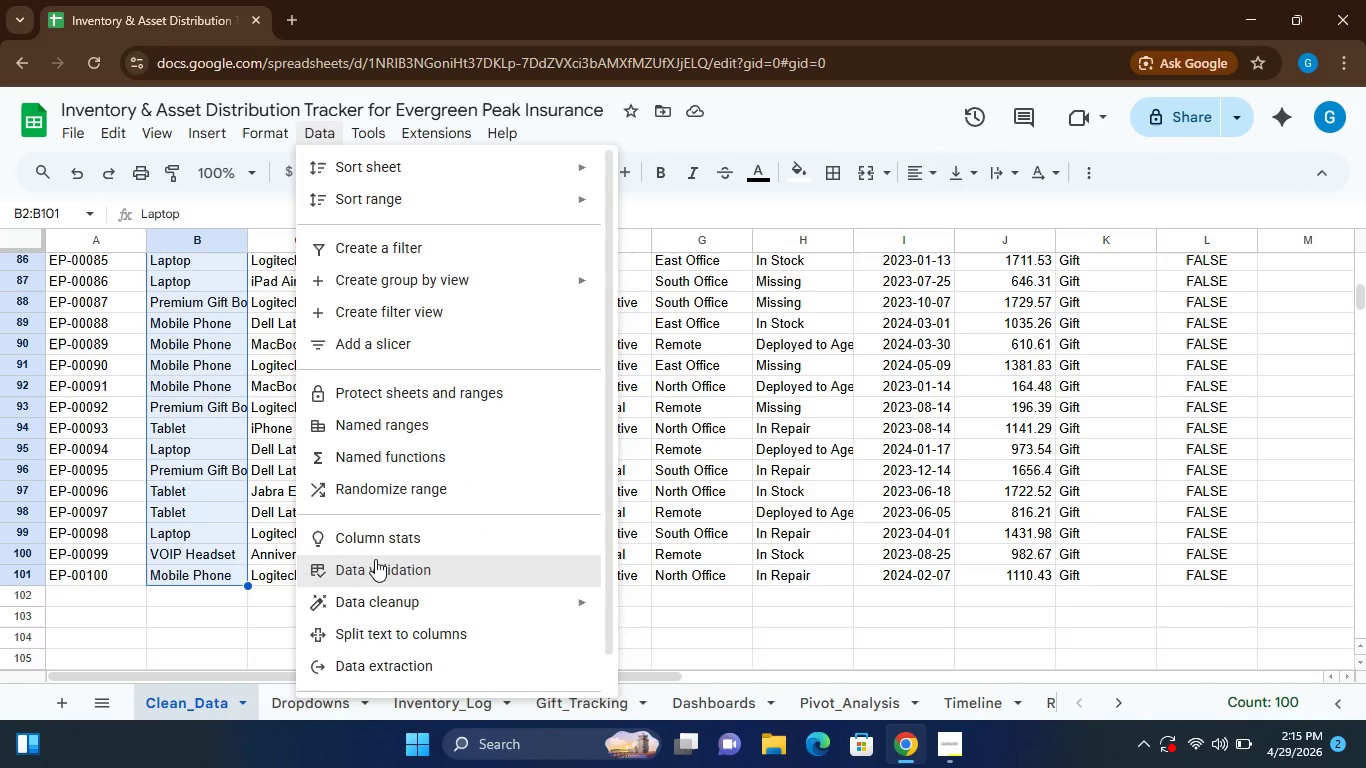 
left_click([375, 559])
 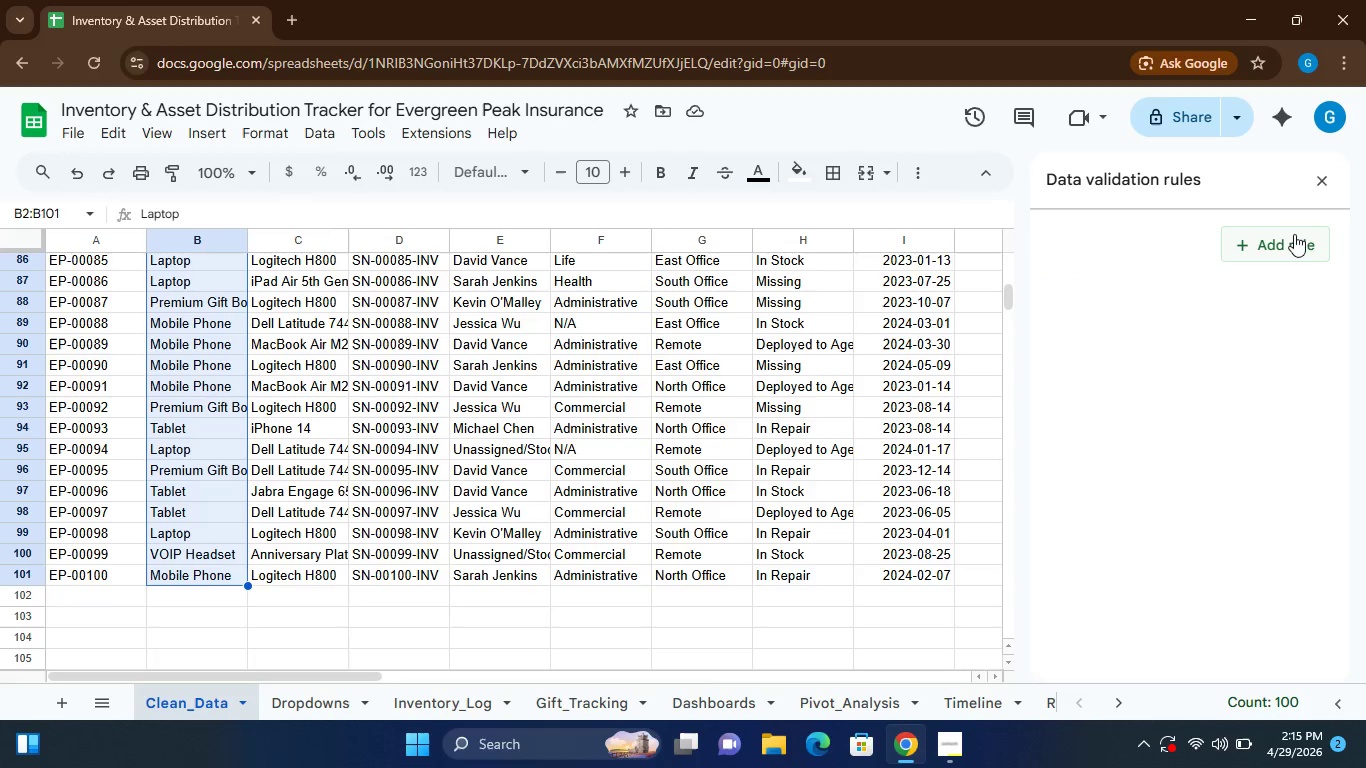 
left_click([1286, 238])
 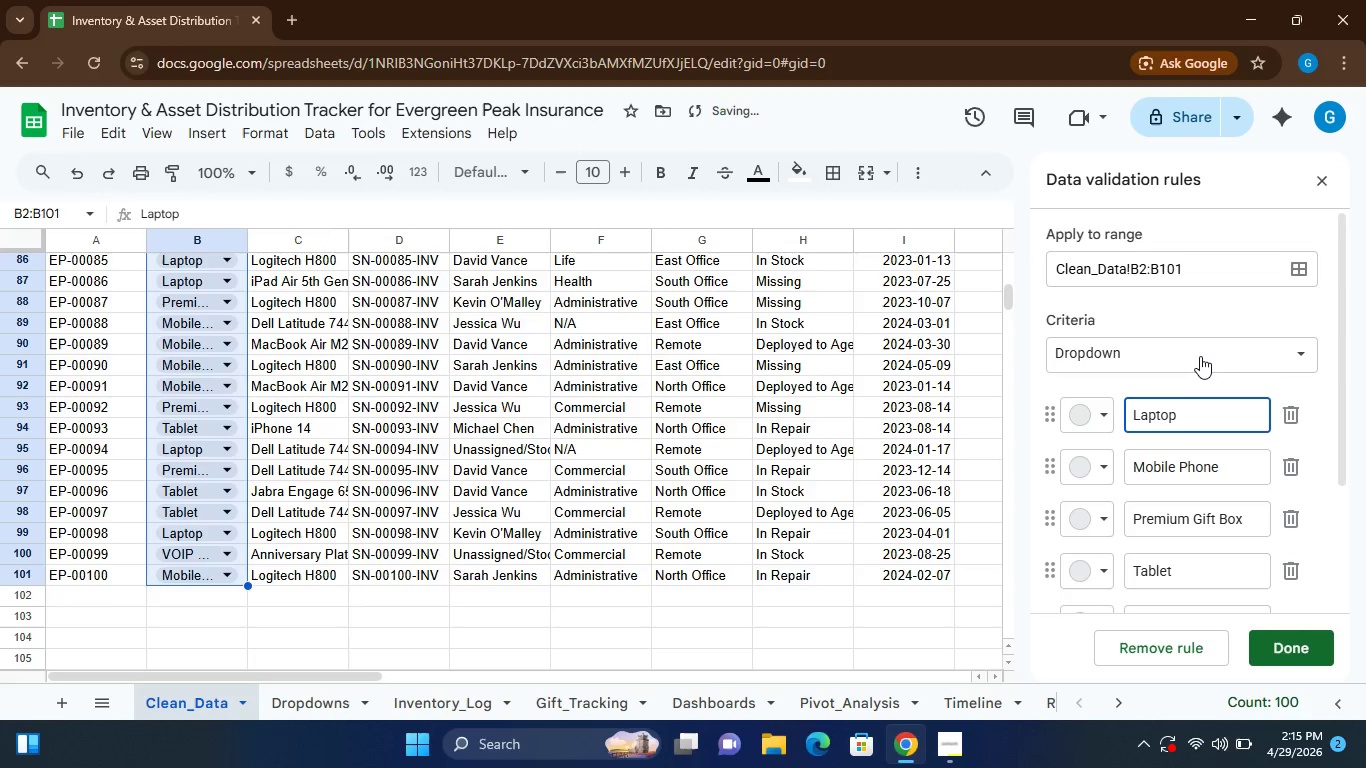 
left_click([1200, 354])
 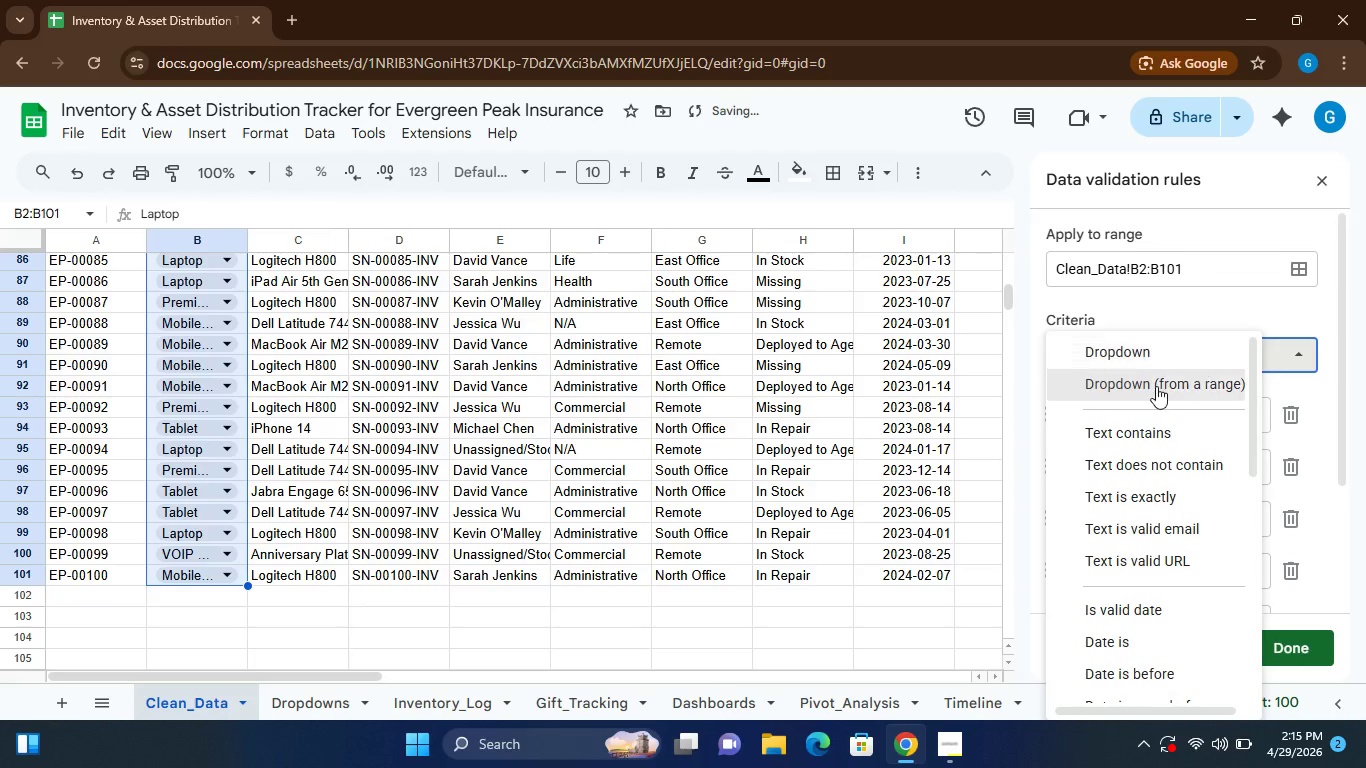 
left_click([1155, 387])
 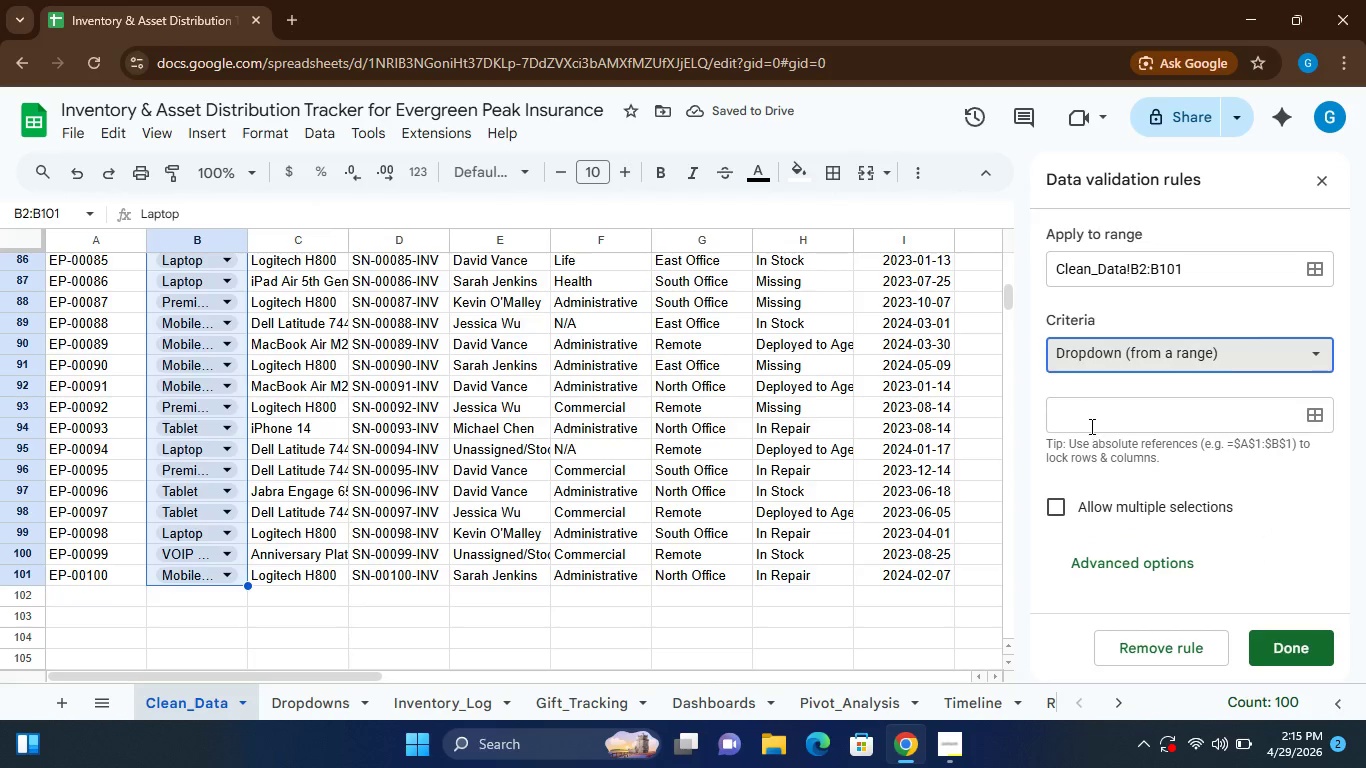 
left_click([1090, 426])
 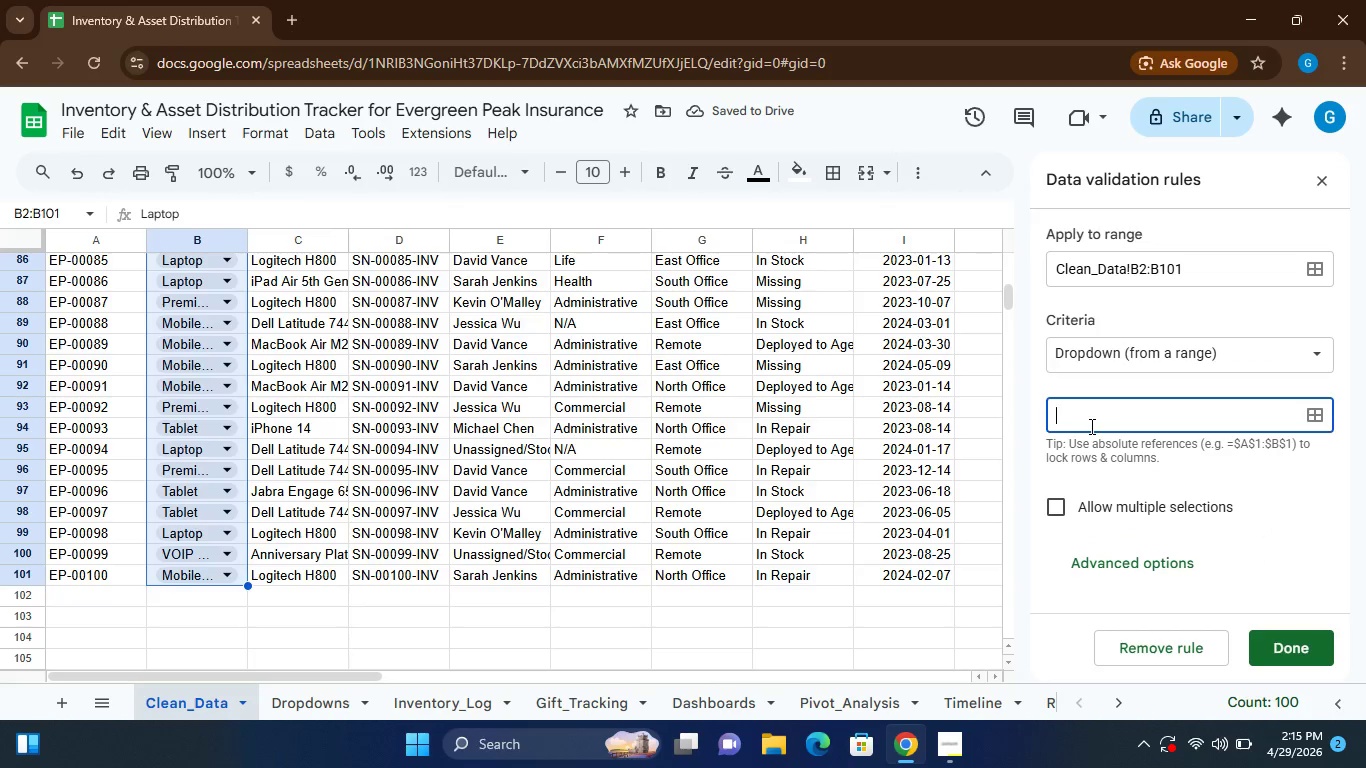 
type(Dropdowns!A:A)
 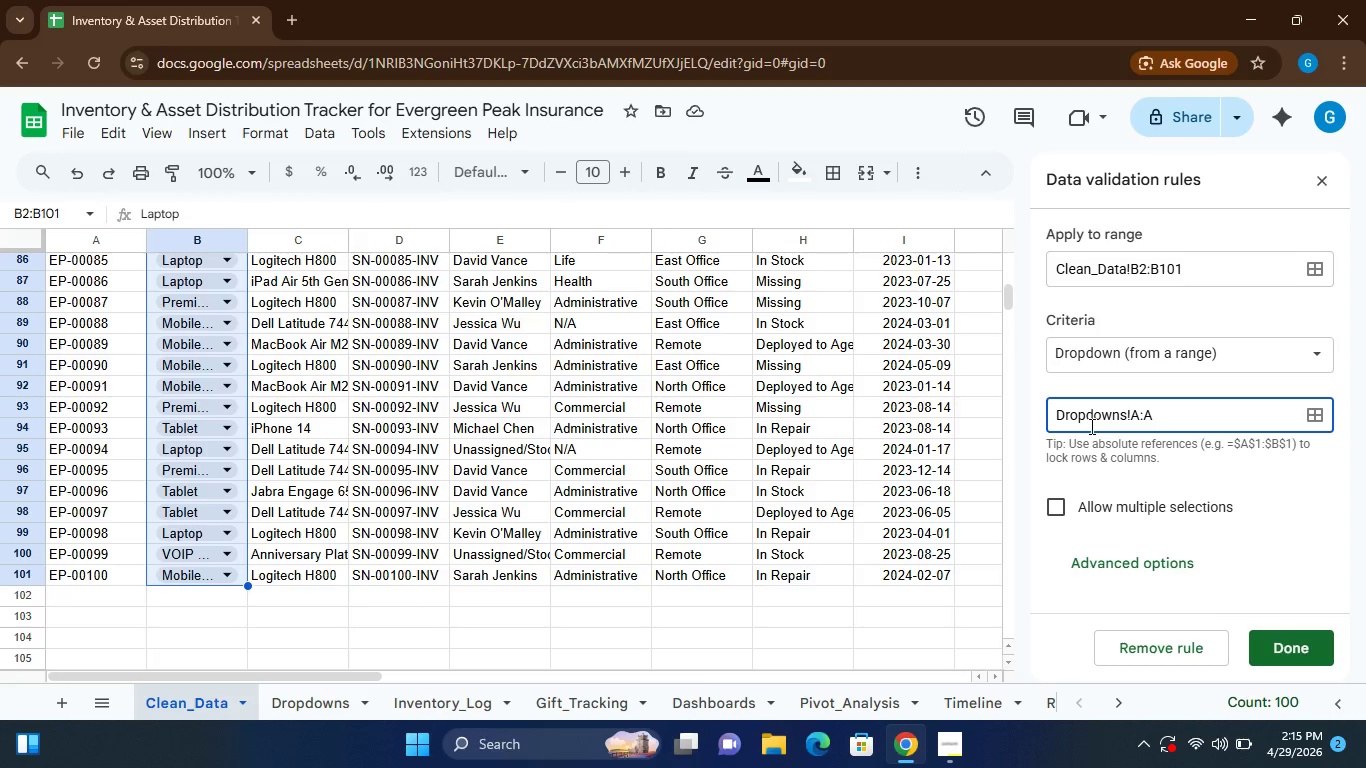 
left_click([1283, 647])
 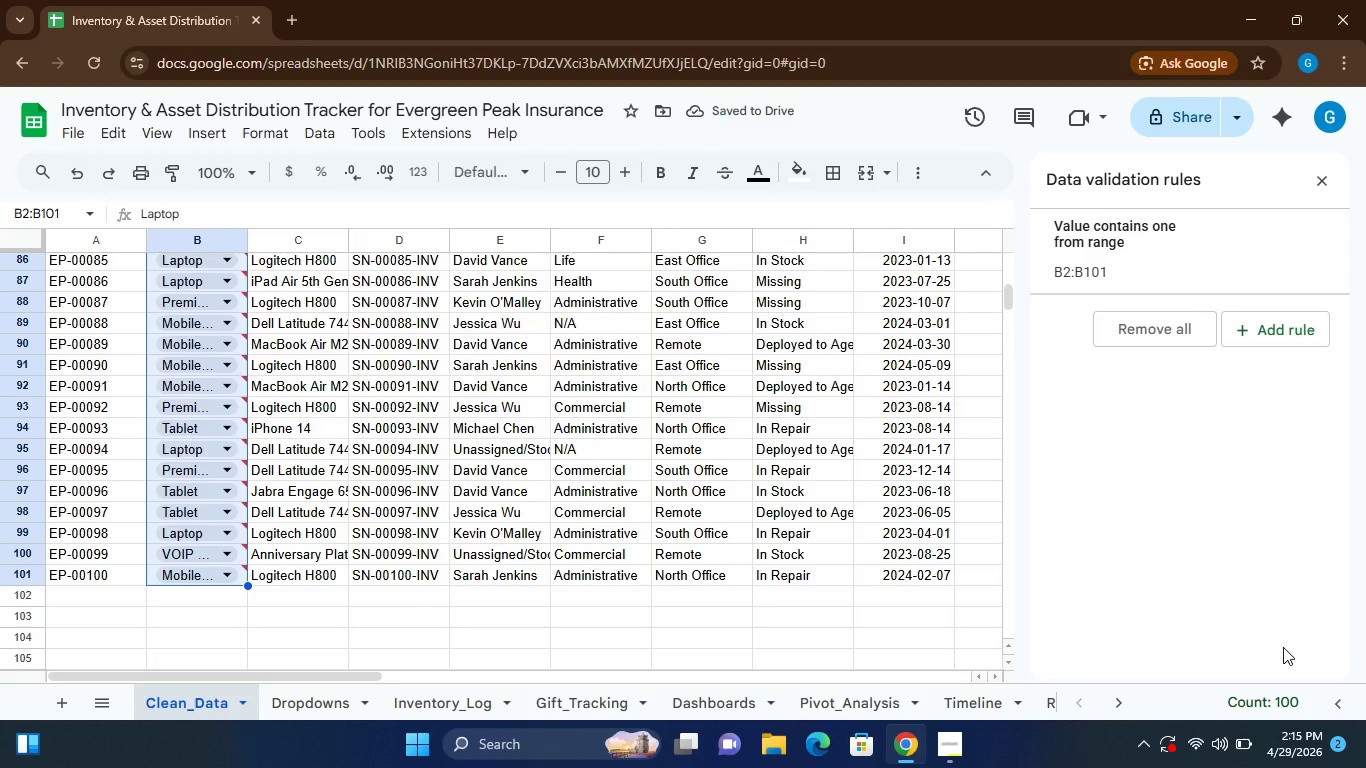 
wait(10.27)
 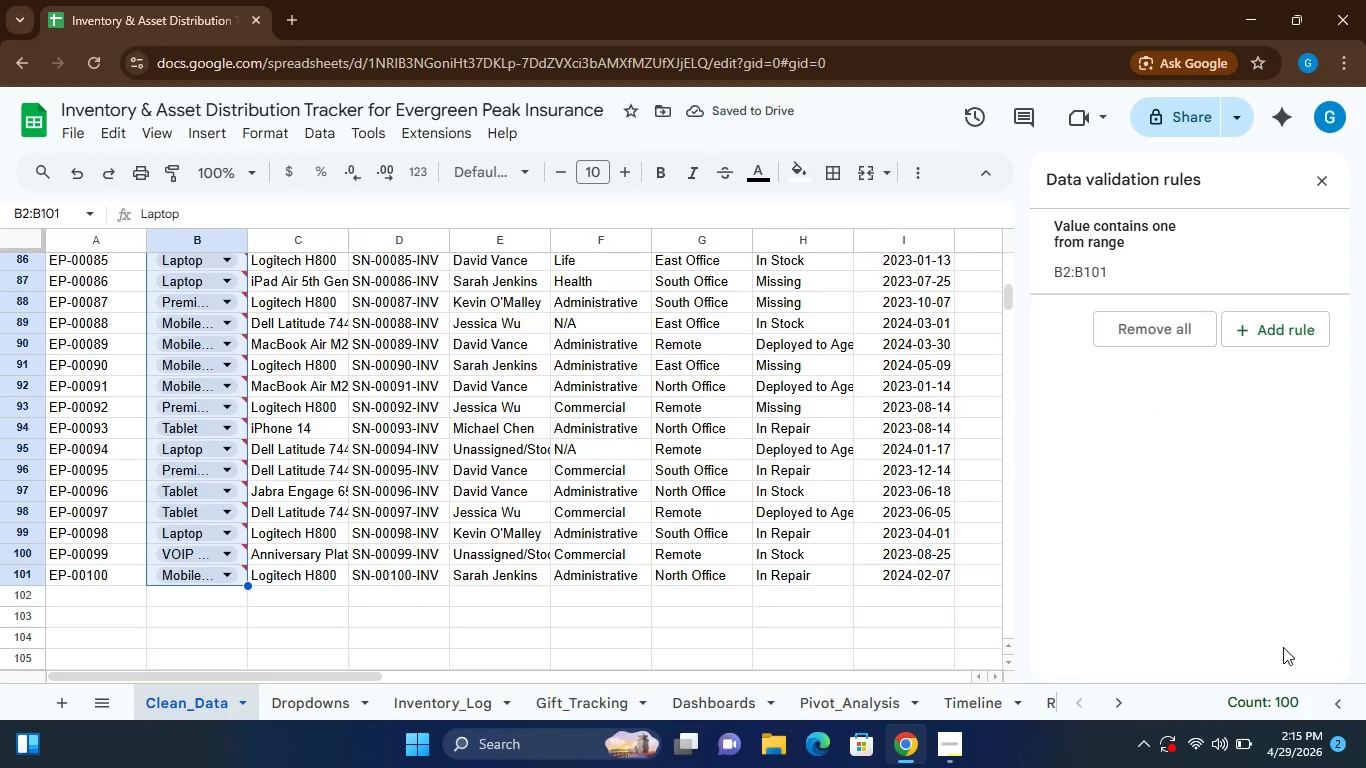 
left_click_drag(start_coordinate=[247, 585], to_coordinate=[247, 508])
 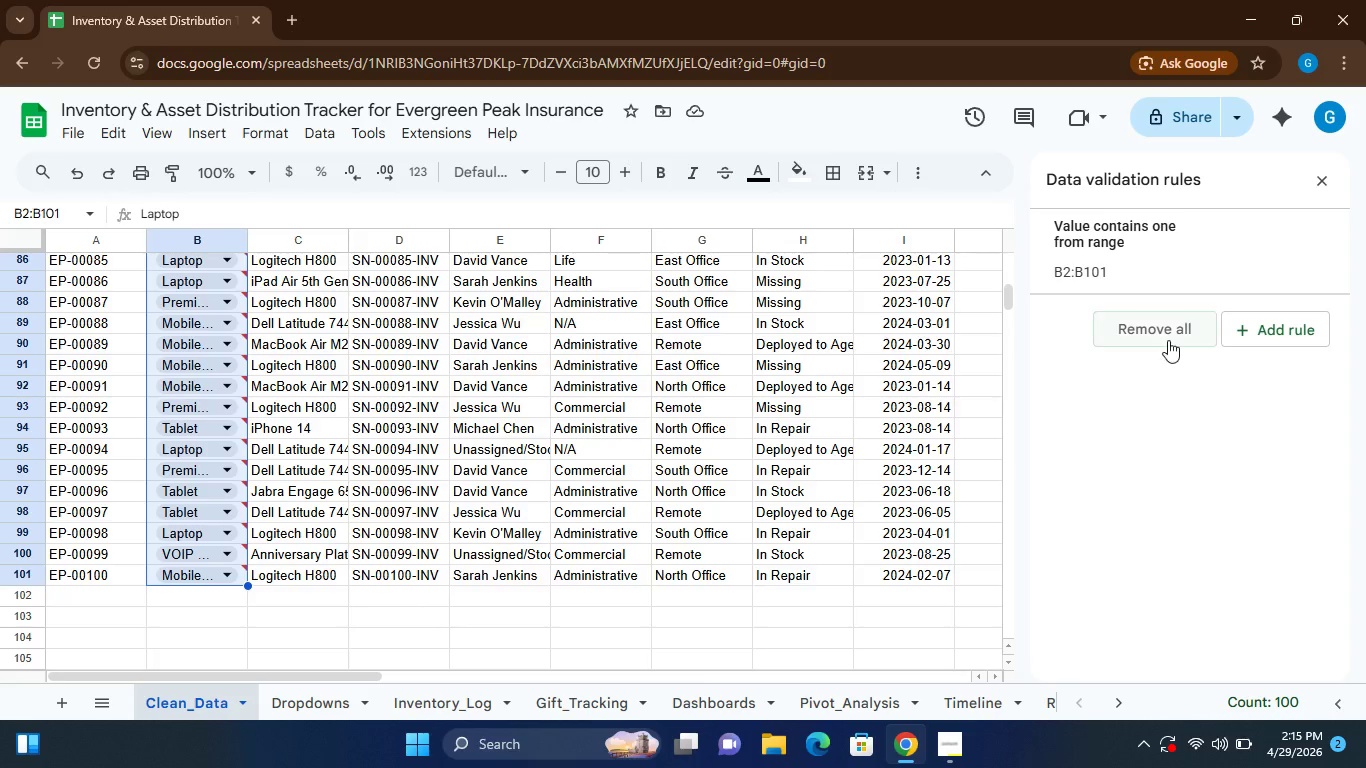 
left_click([1177, 339])
 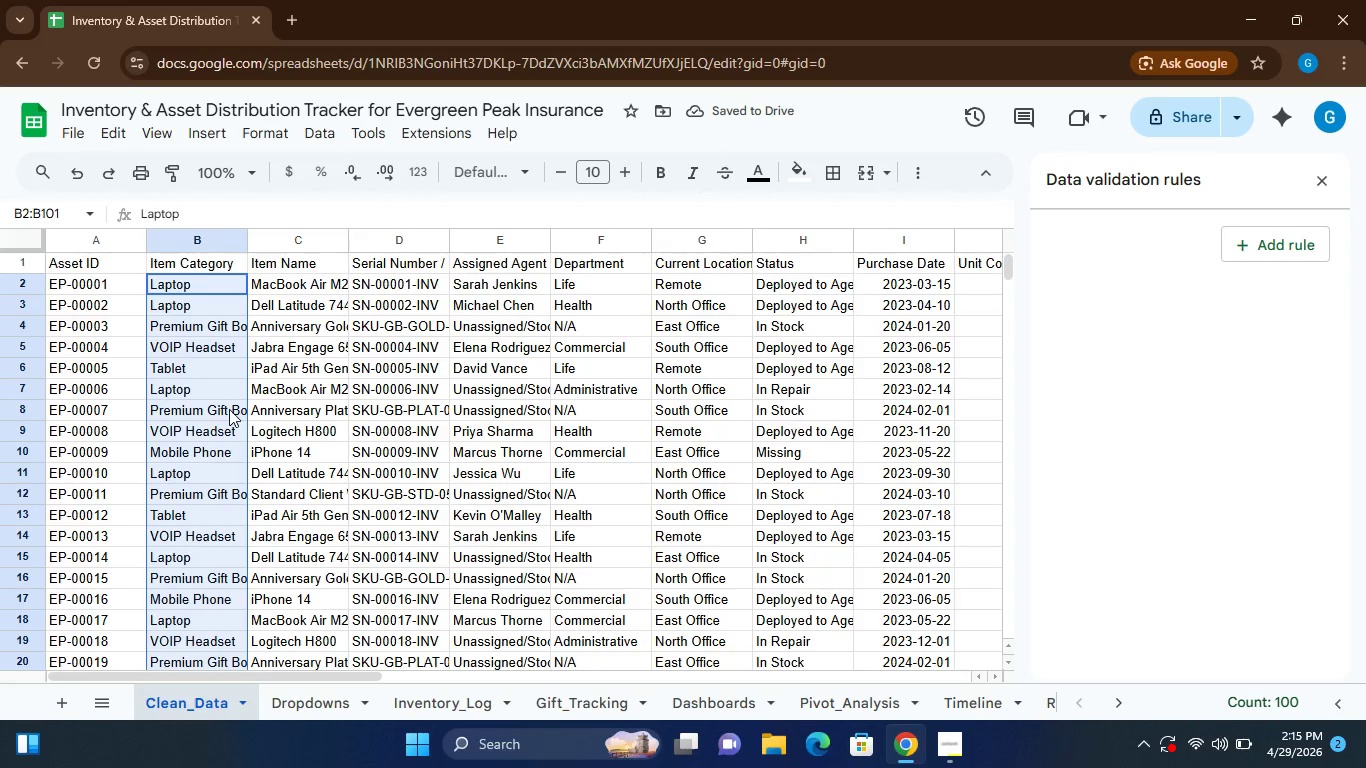 
left_click([226, 285])
 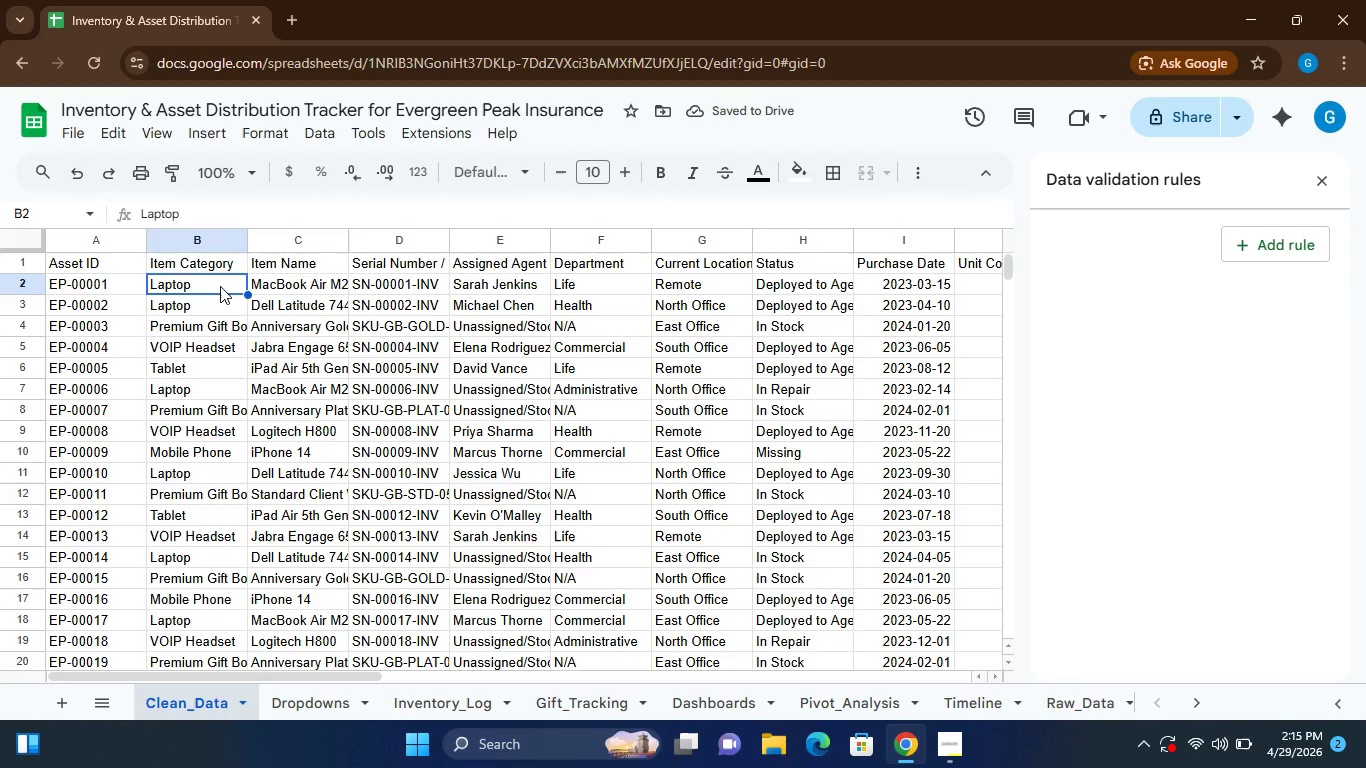 
left_click([220, 286])
 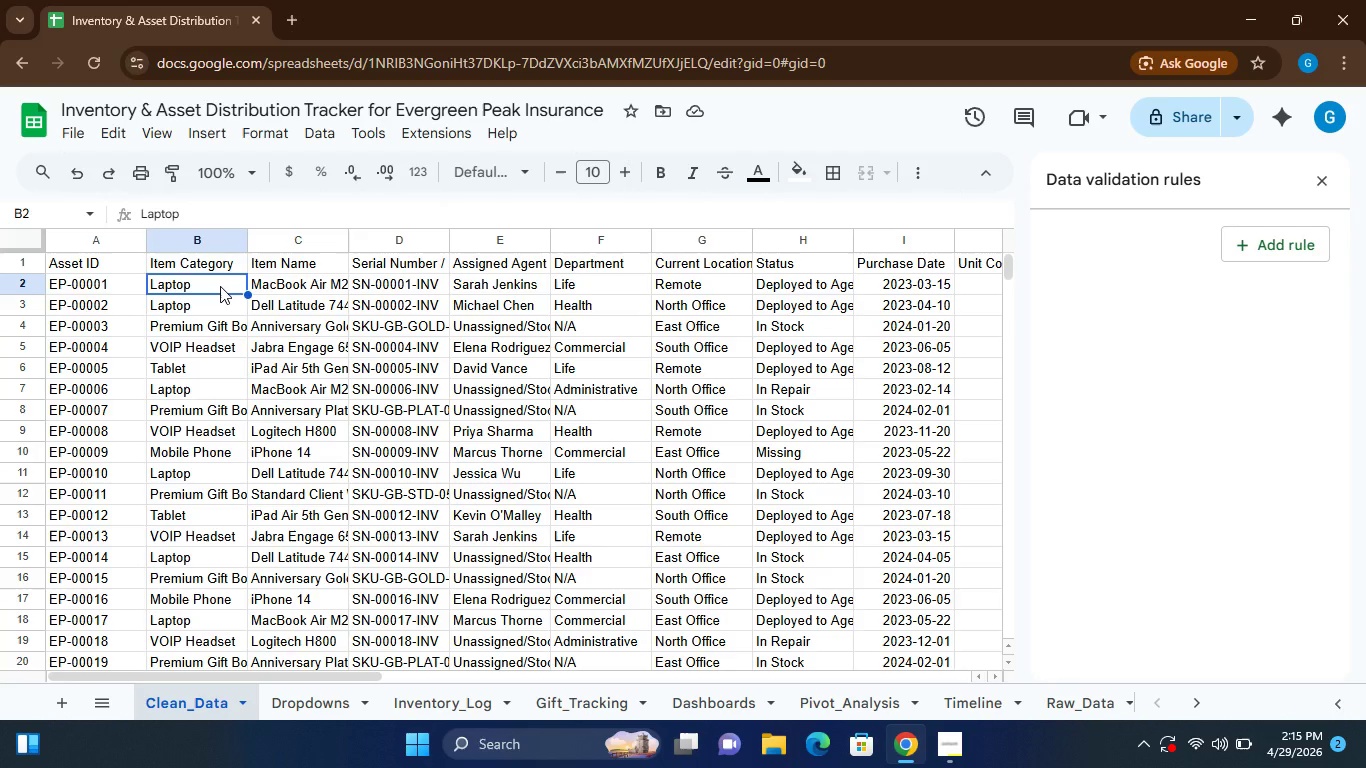 
hold_key(key=ShiftLeft, duration=0.5)
left_click([220, 286])
 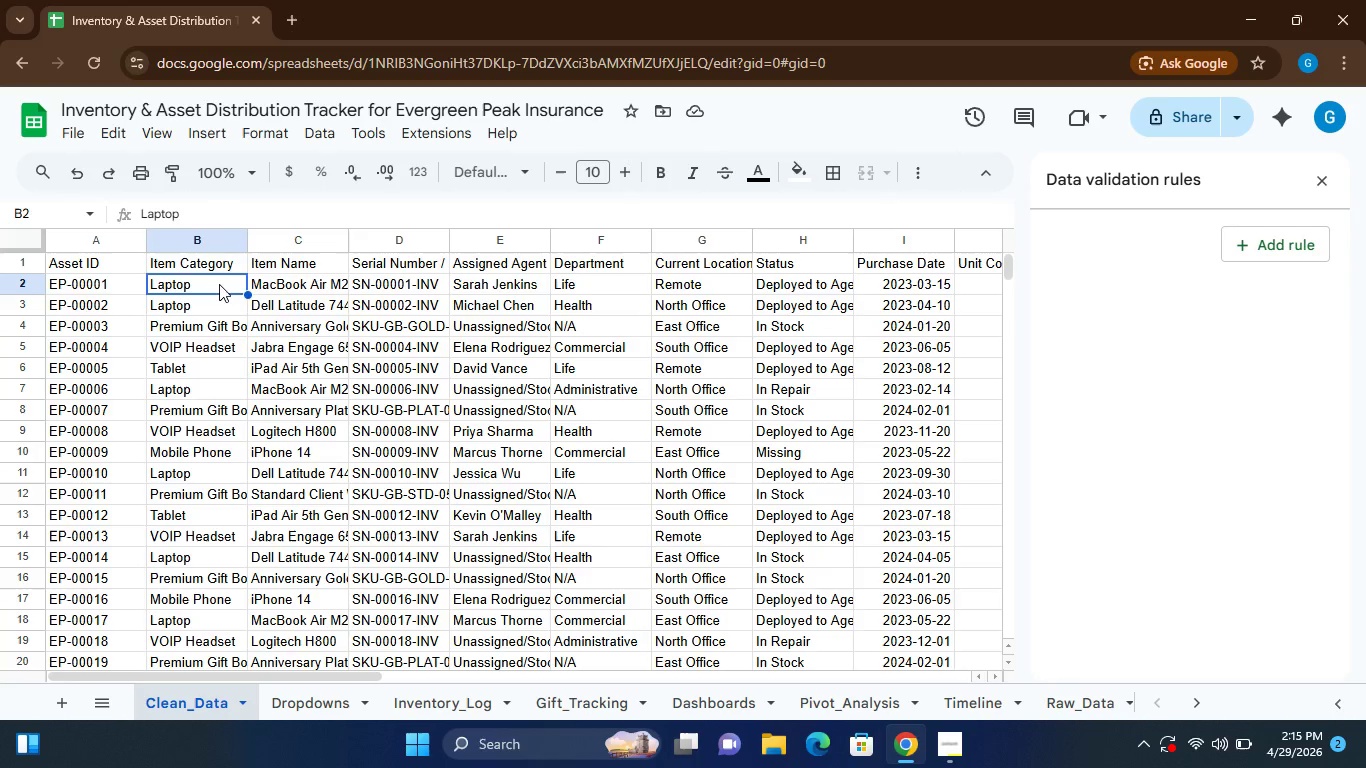 
hold_key(key=ShiftLeft, duration=1.17)
left_click([201, 278])
 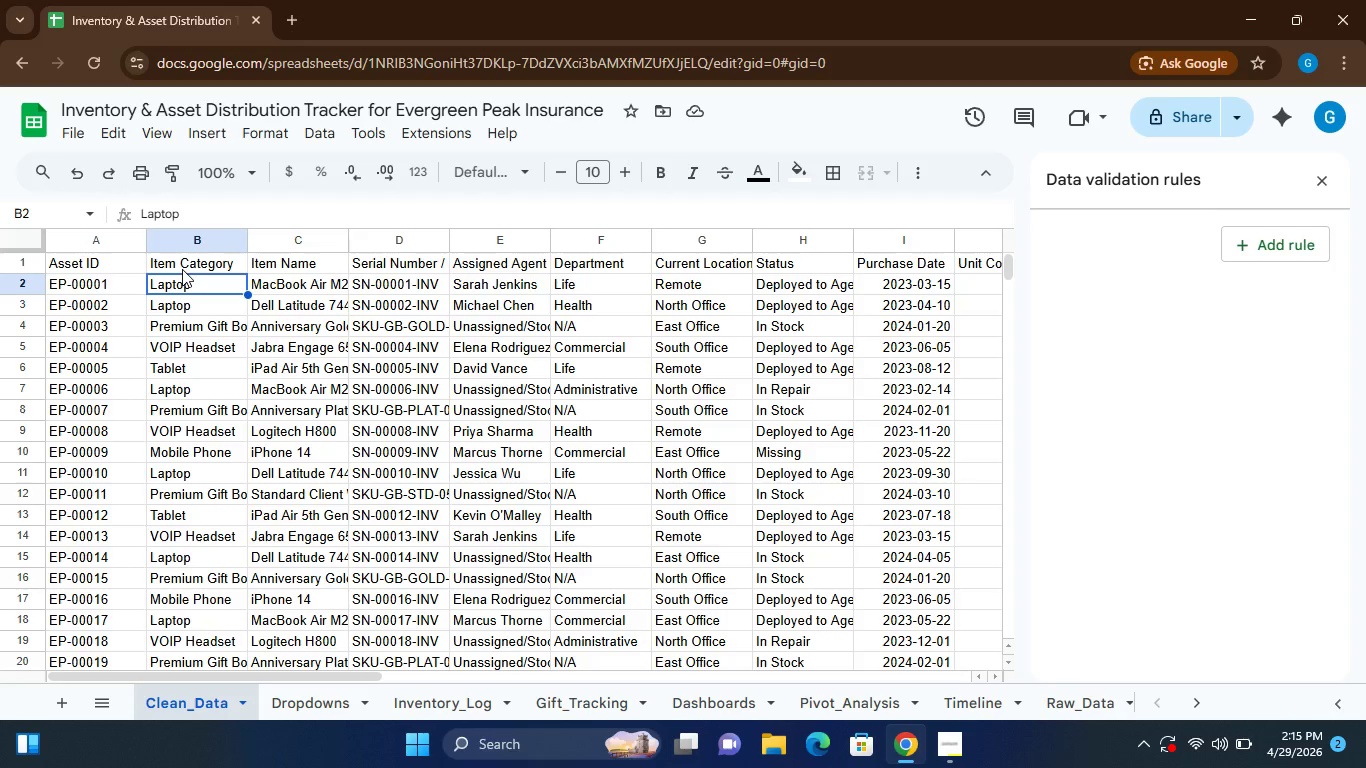 
hold_key(key=ShiftLeft, duration=1.08)
 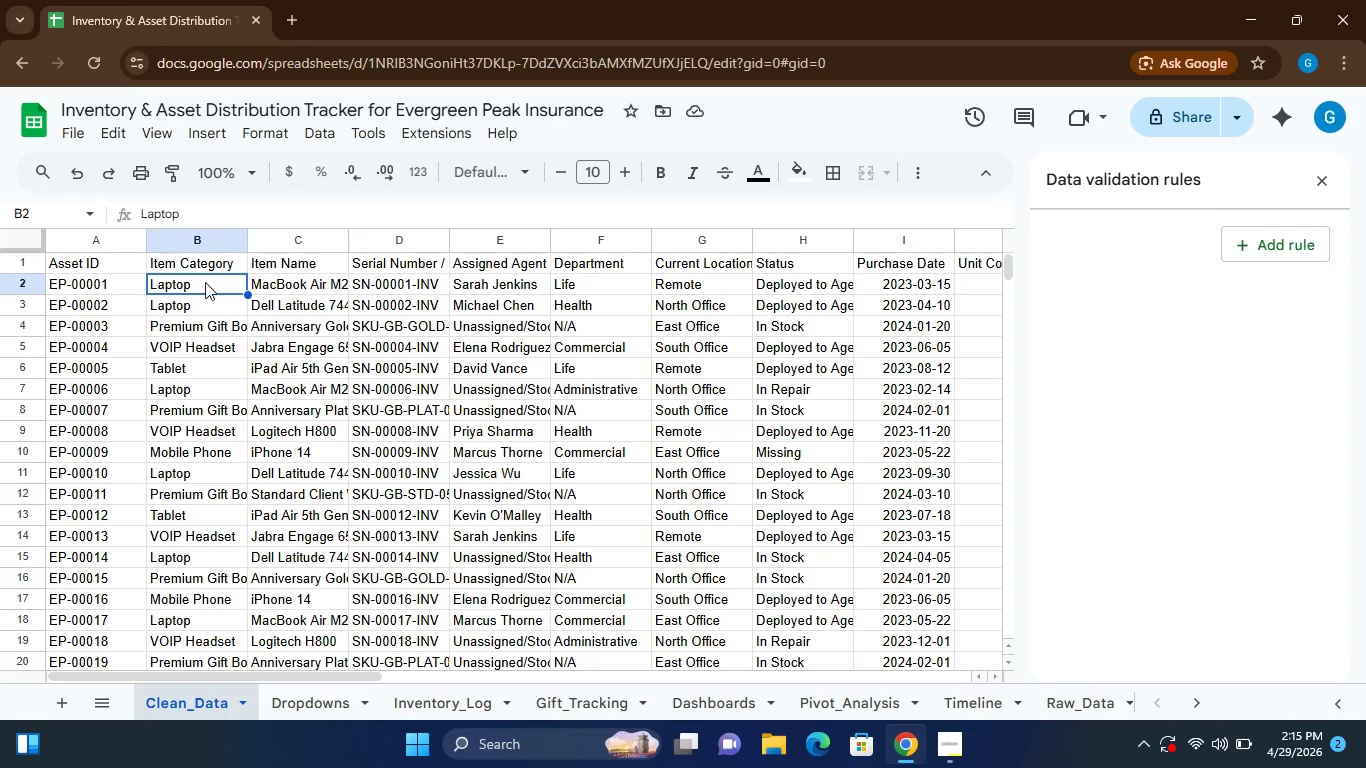 
hold_key(key=ControlLeft, duration=1.23)
left_click([198, 288])
 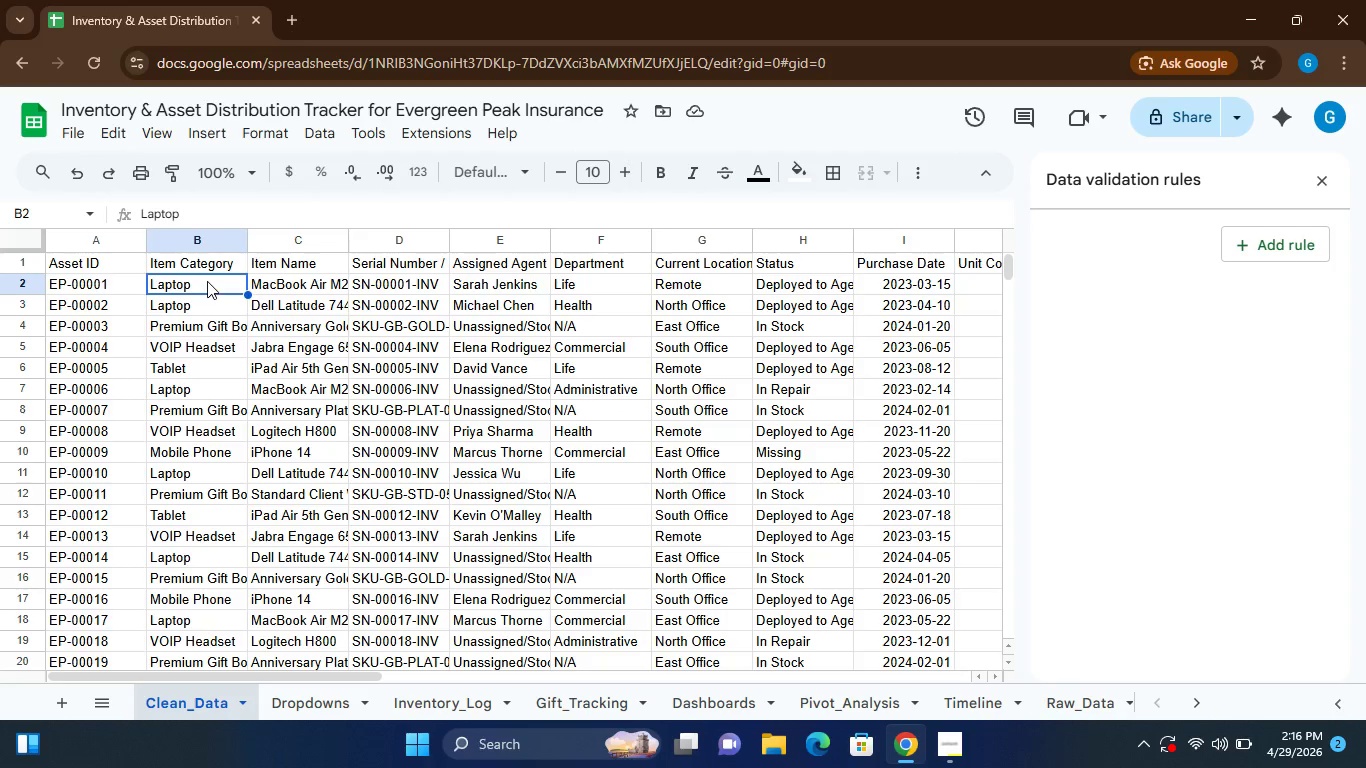 
hold_key(key=ControlLeft, duration=1.52)
left_click([207, 278])
 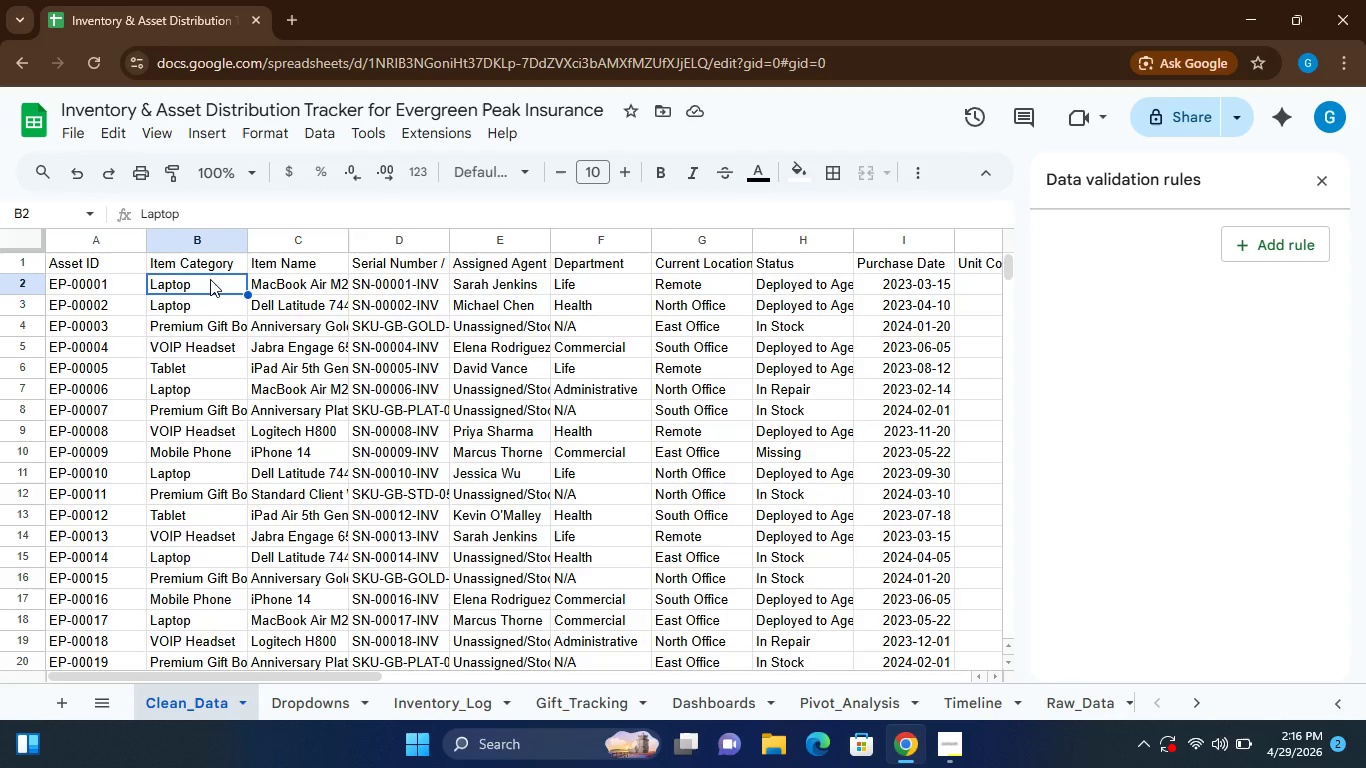 
hold_key(key=ShiftLeft, duration=0.5)
left_click([210, 279])
 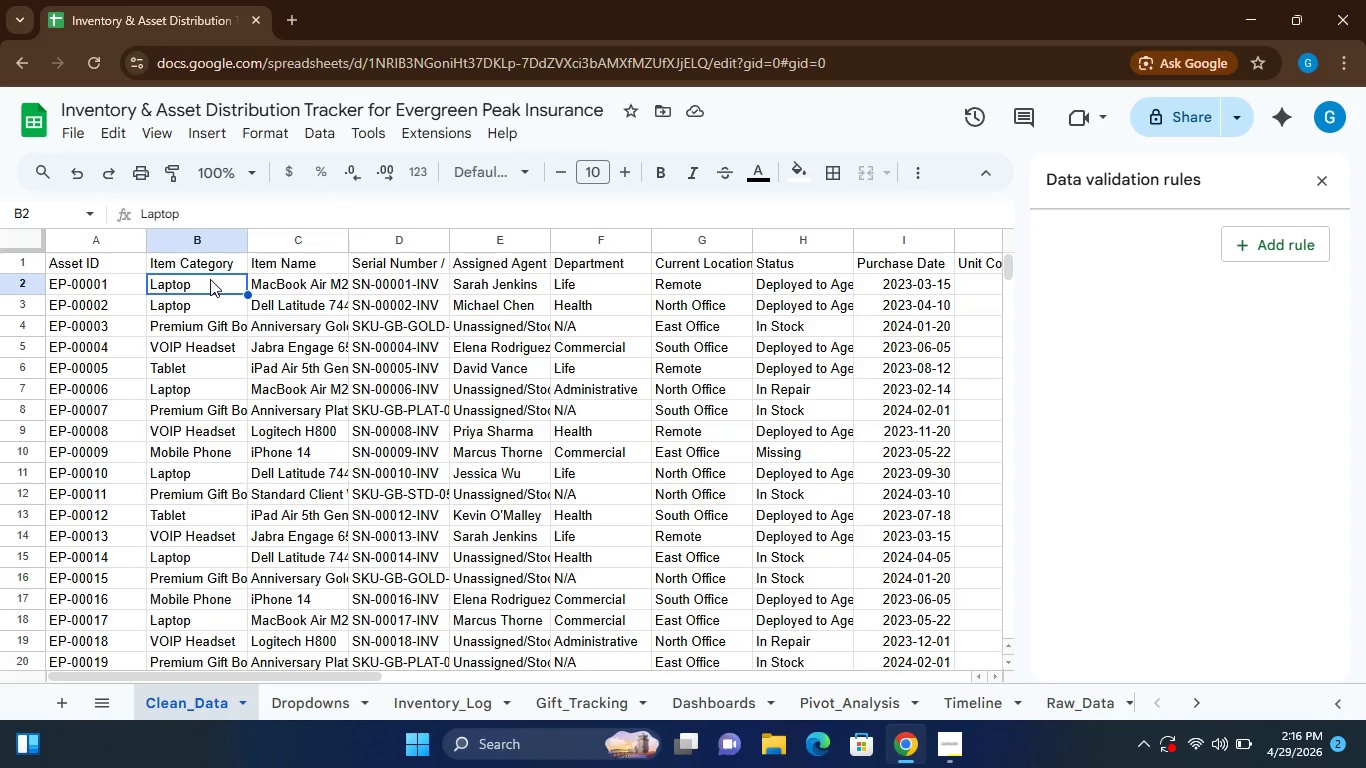 
hold_key(key=ControlLeft, duration=1.11)
left_click([205, 303])
 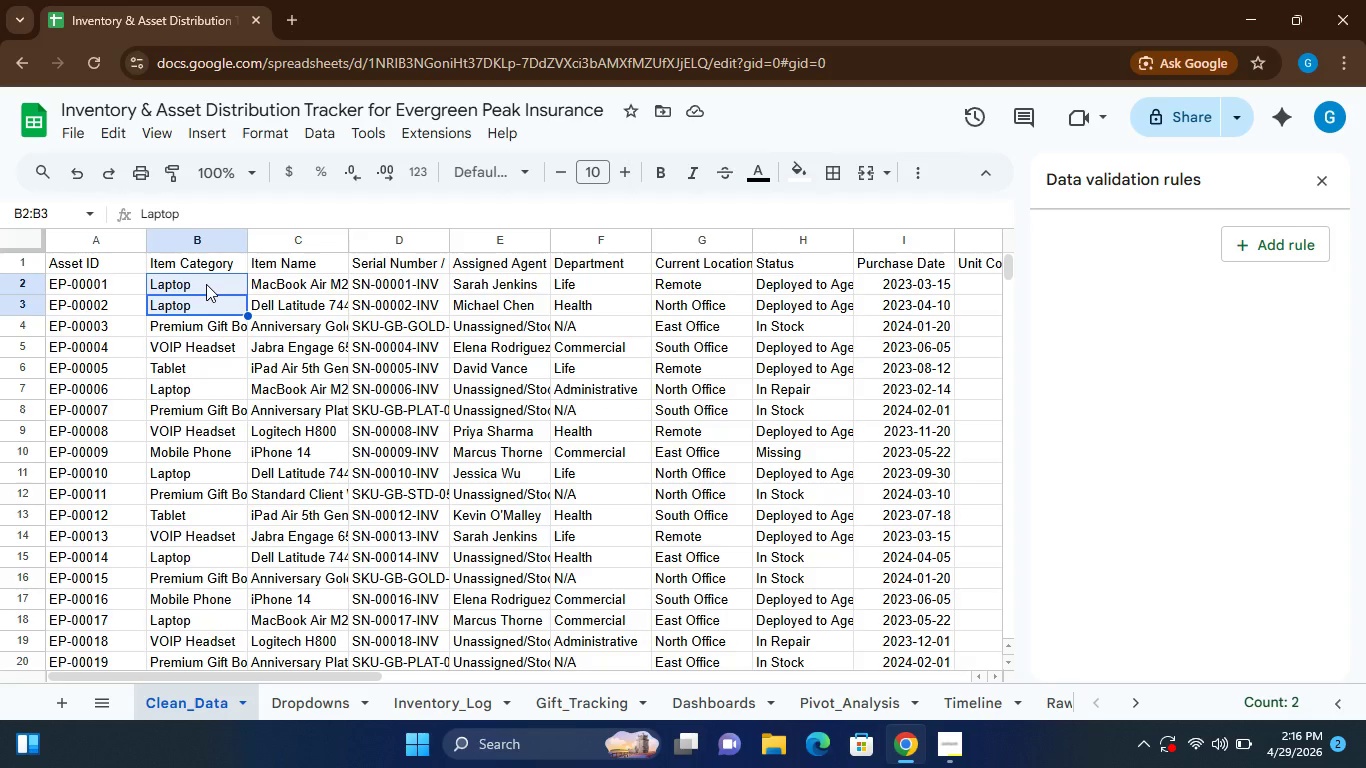 
key(Shift+ShiftLeft)
 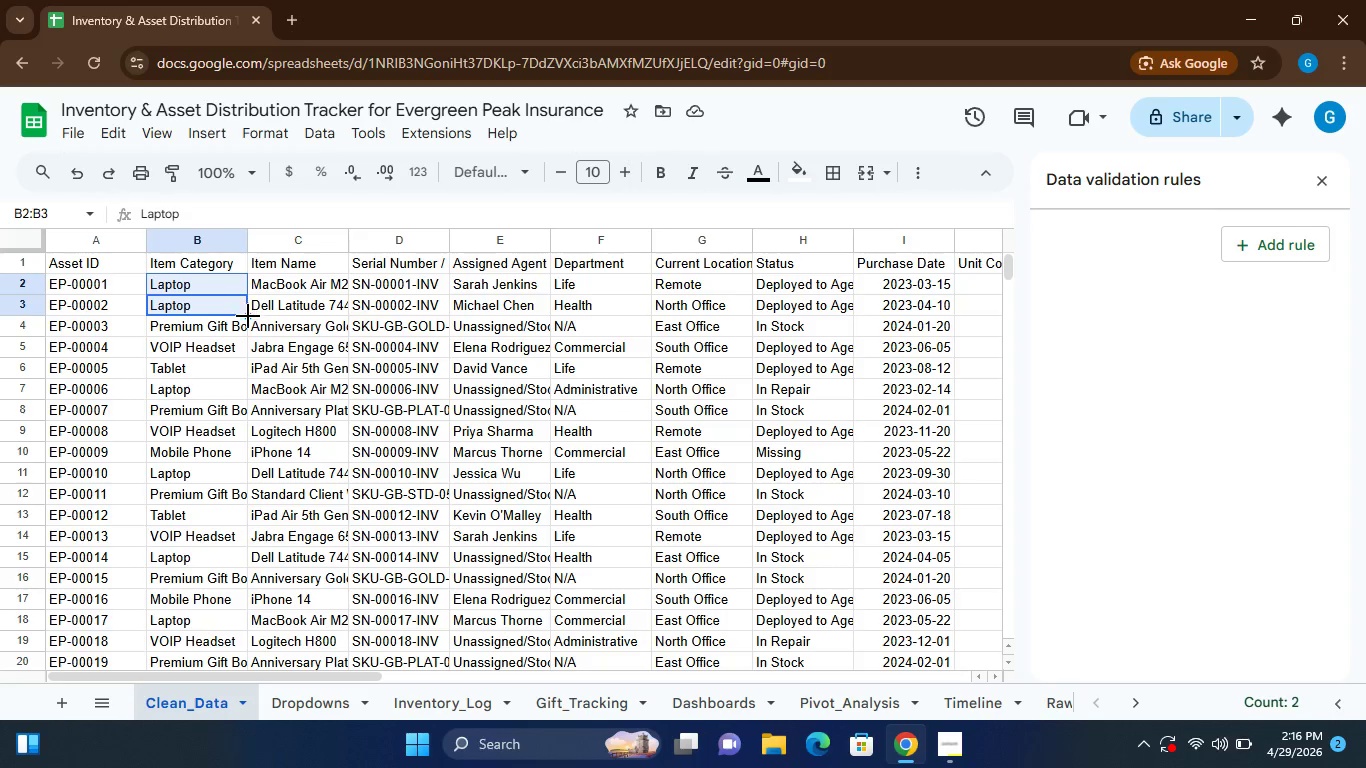 
left_click_drag(start_coordinate=[249, 317], to_coordinate=[243, 290])
 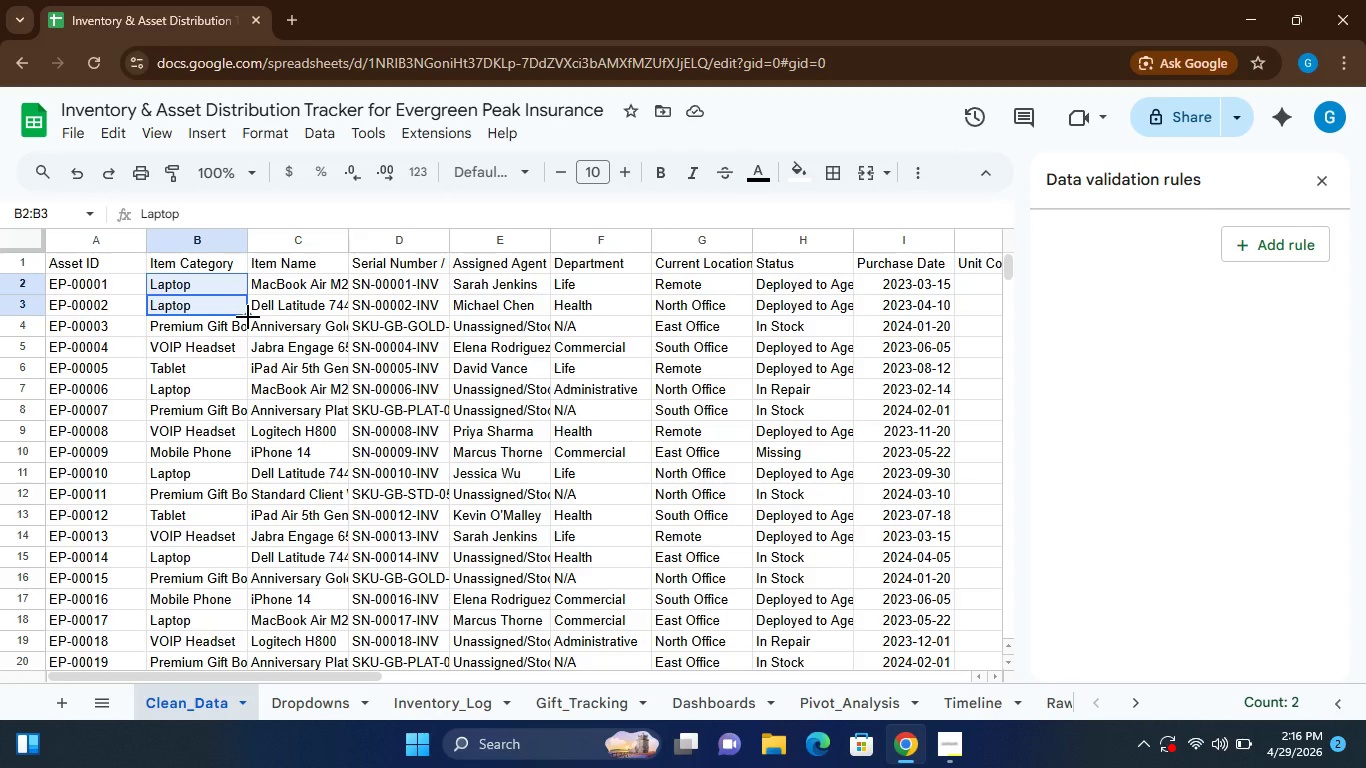 
left_click_drag(start_coordinate=[248, 317], to_coordinate=[243, 290])
 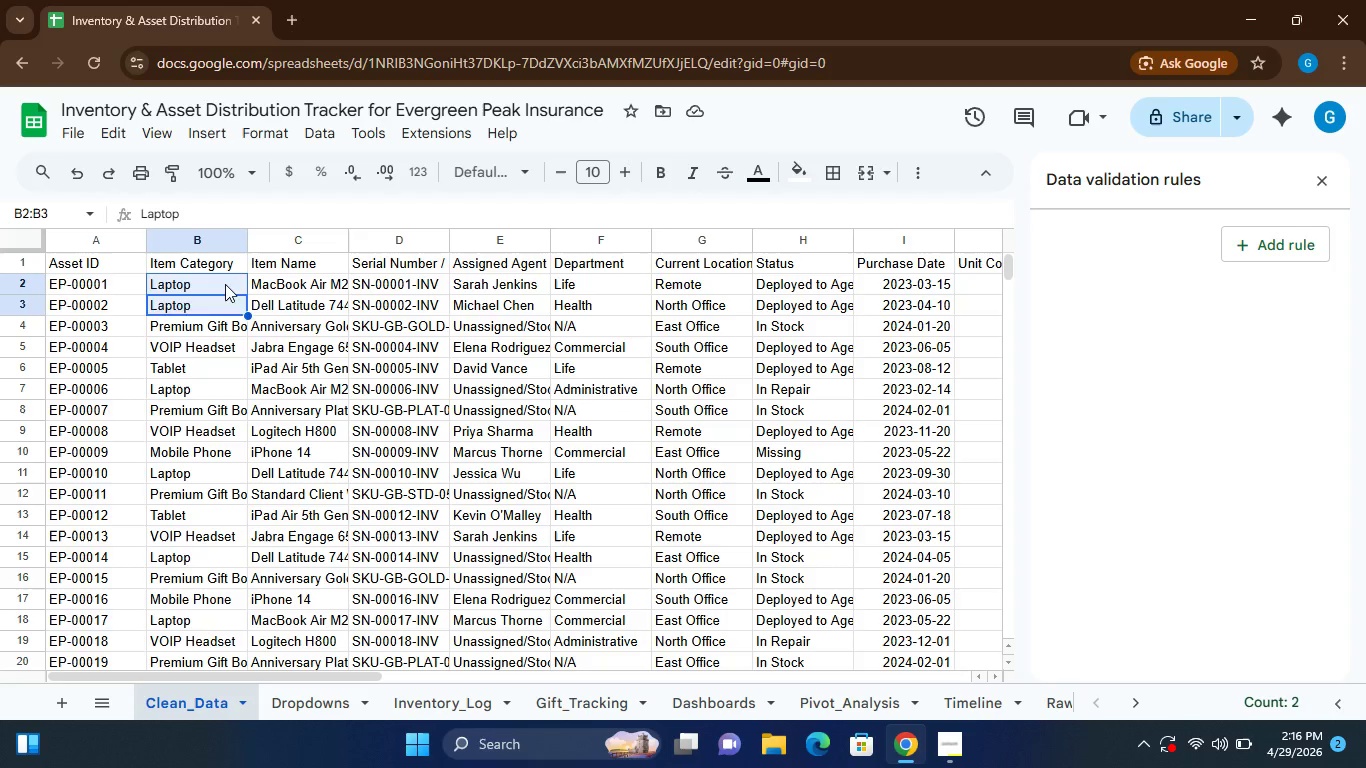 
left_click([225, 284])
 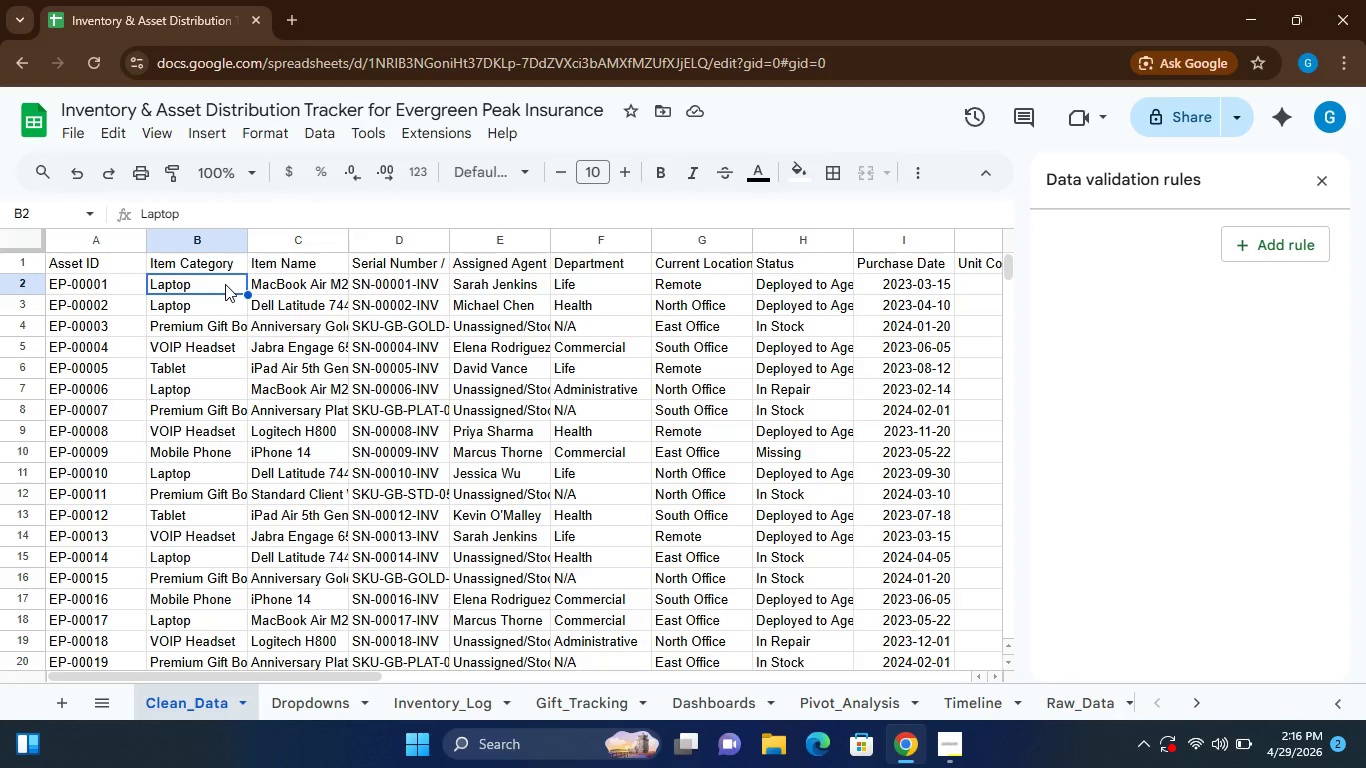 
double_click([225, 284])
 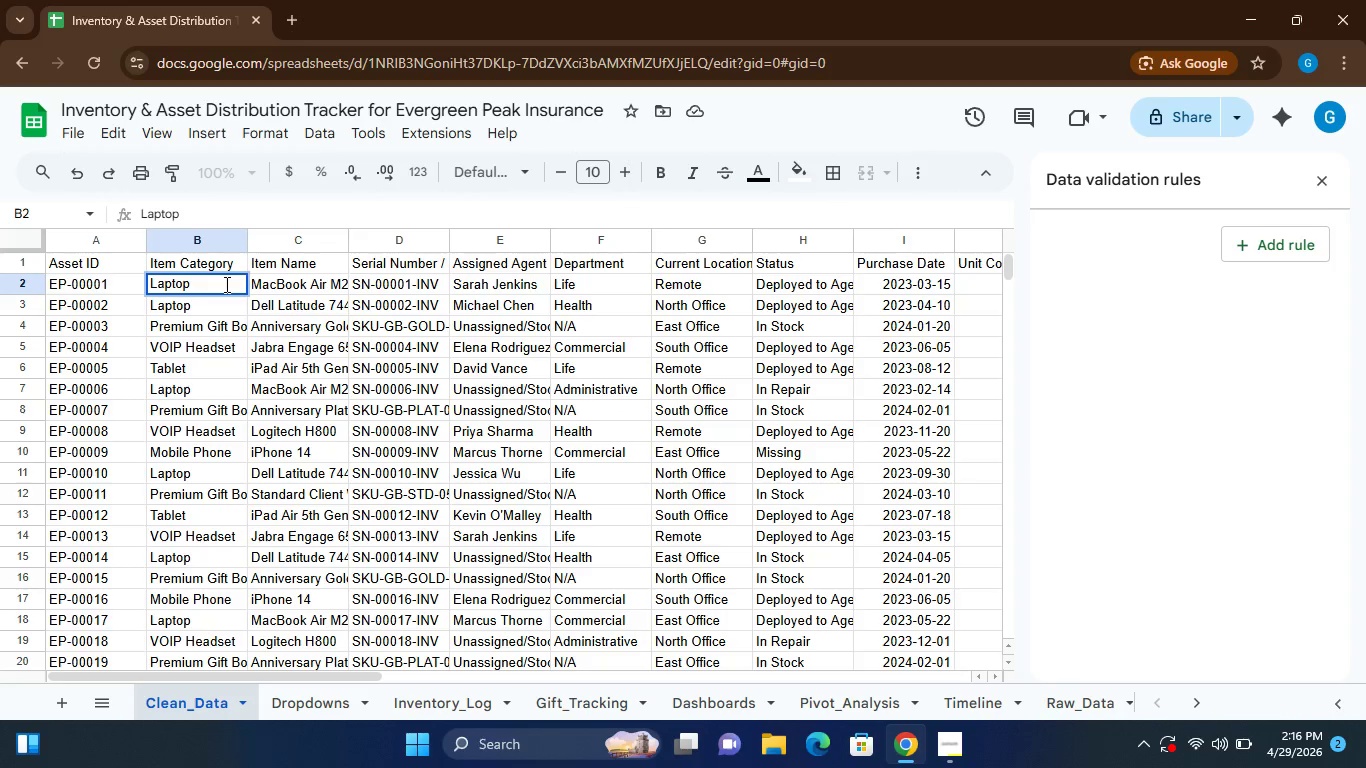 
left_click([225, 284])
 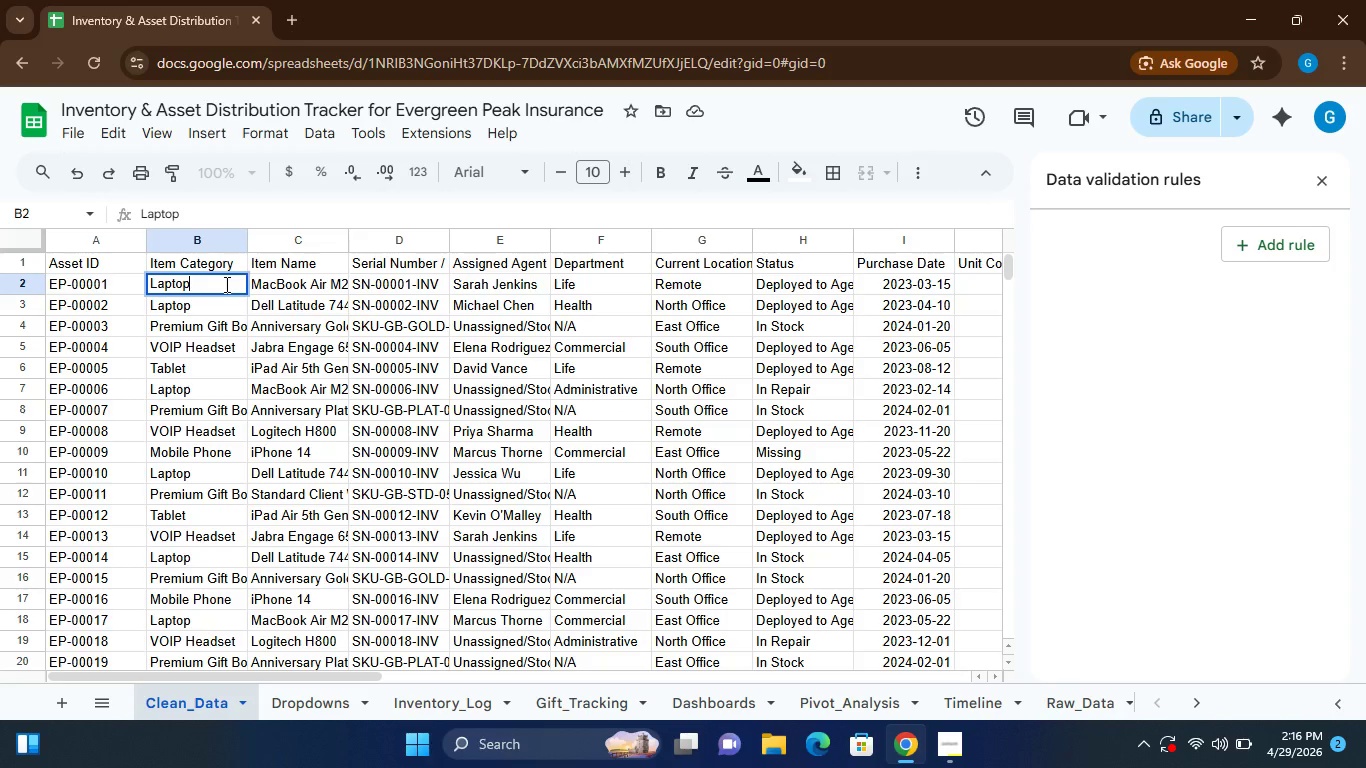 
left_click([225, 284])
 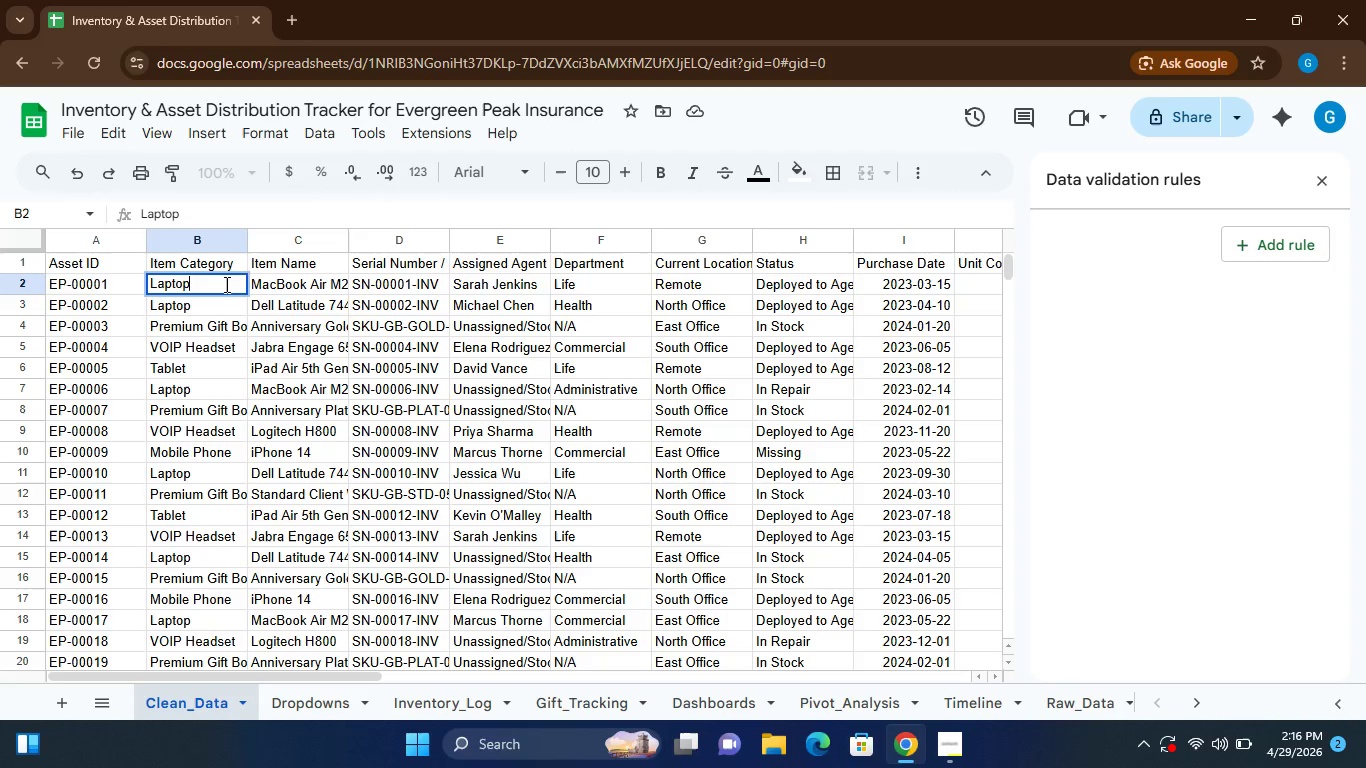 
double_click([225, 284])
 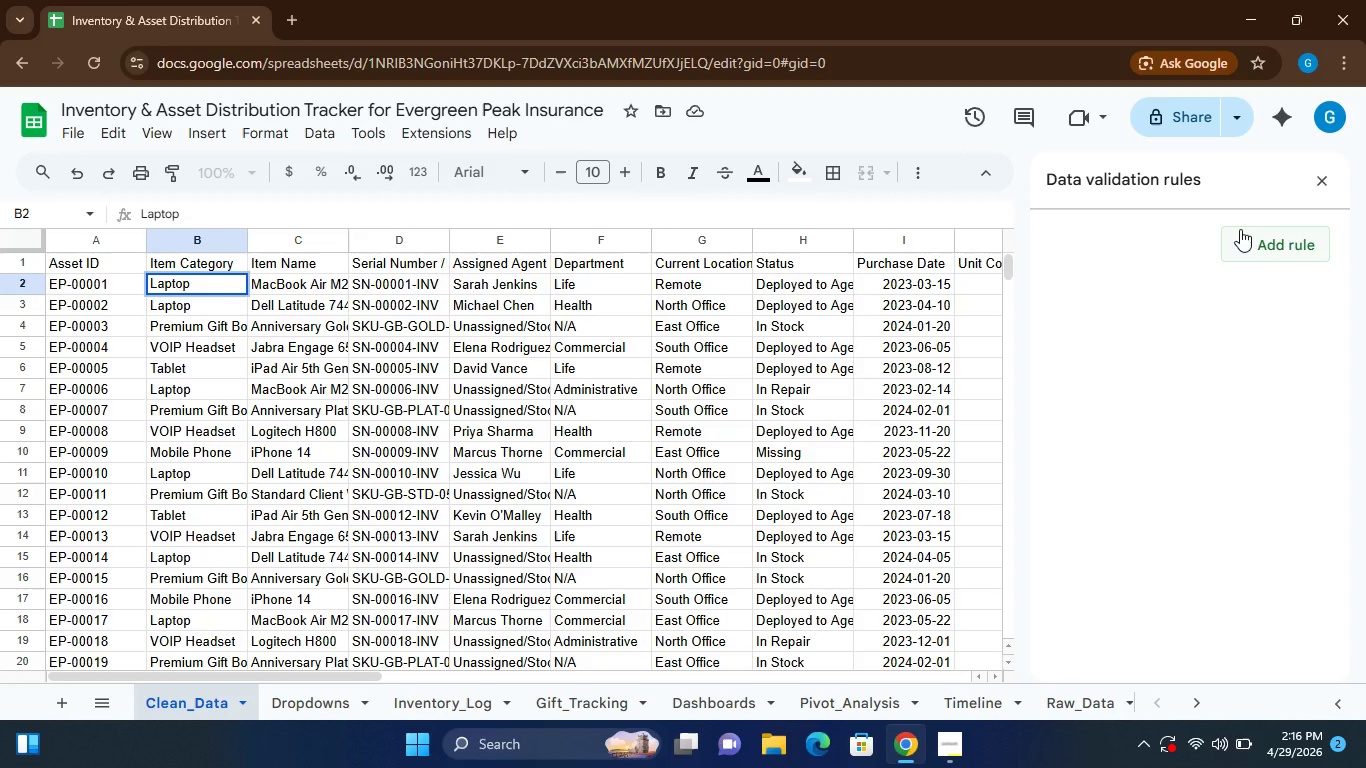 
left_click([1259, 236])
 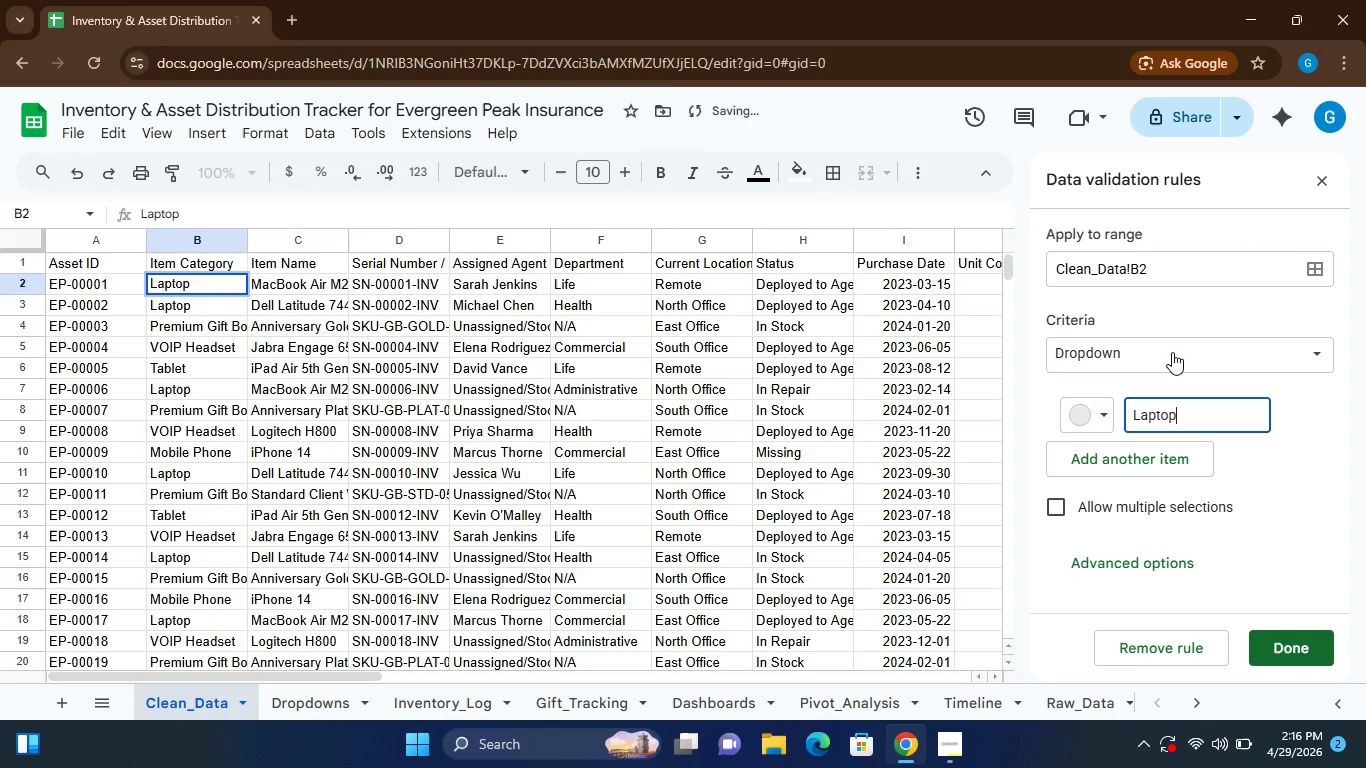 
left_click([1172, 352])
 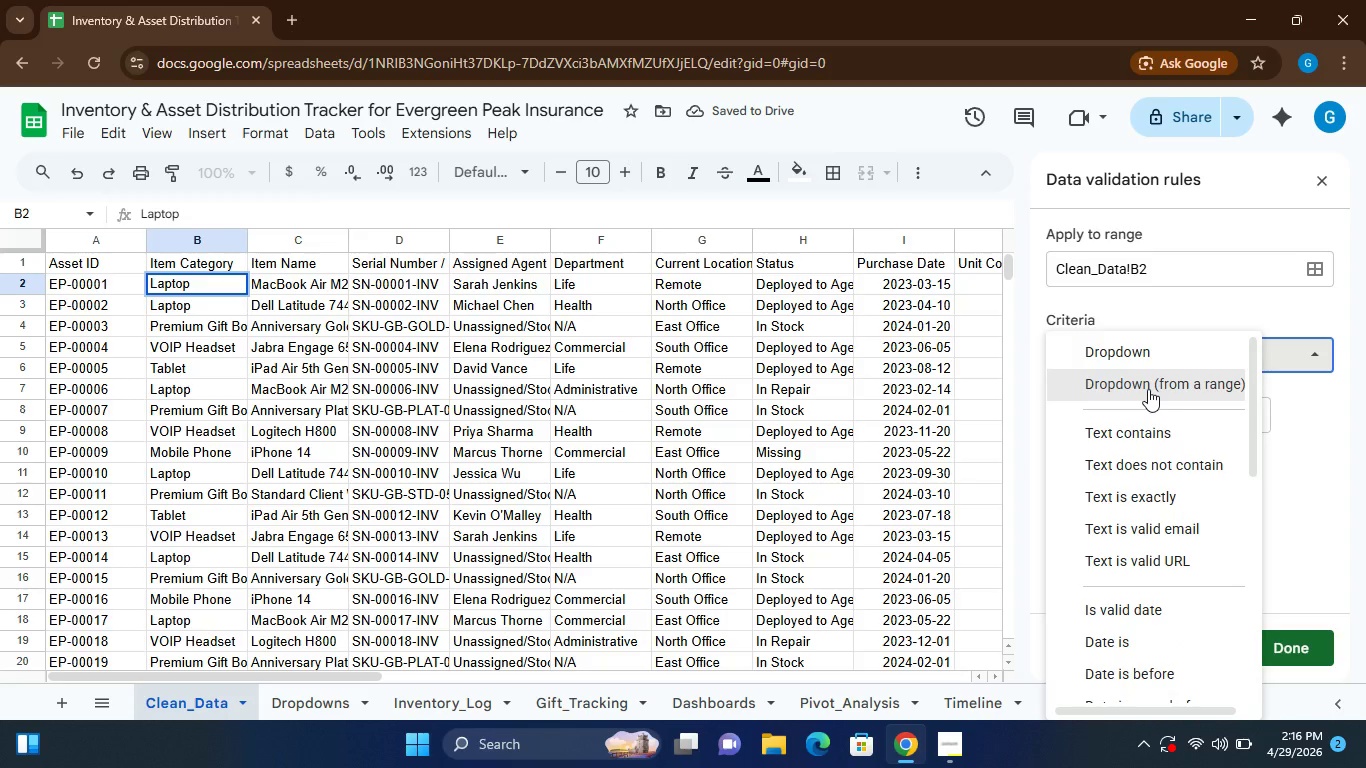 
left_click([1148, 389])
 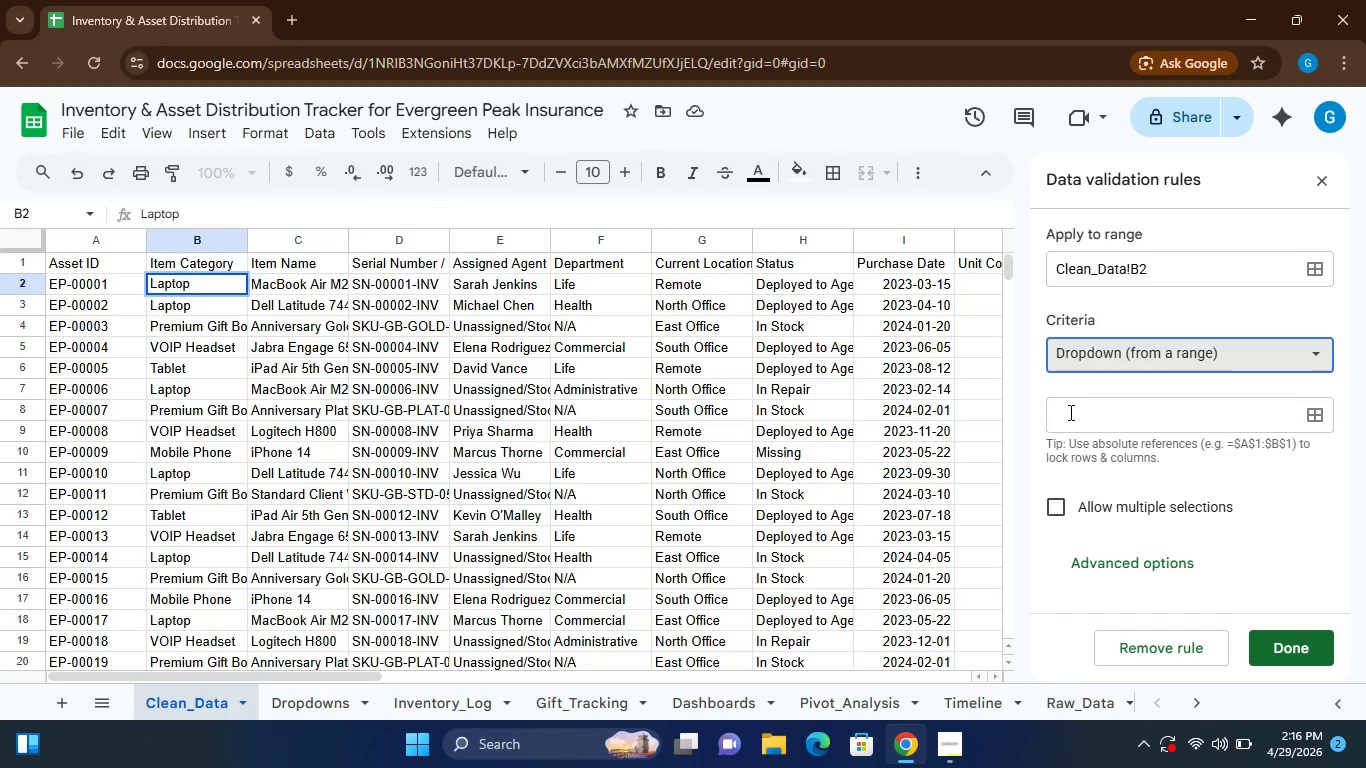 
left_click([1069, 408])
 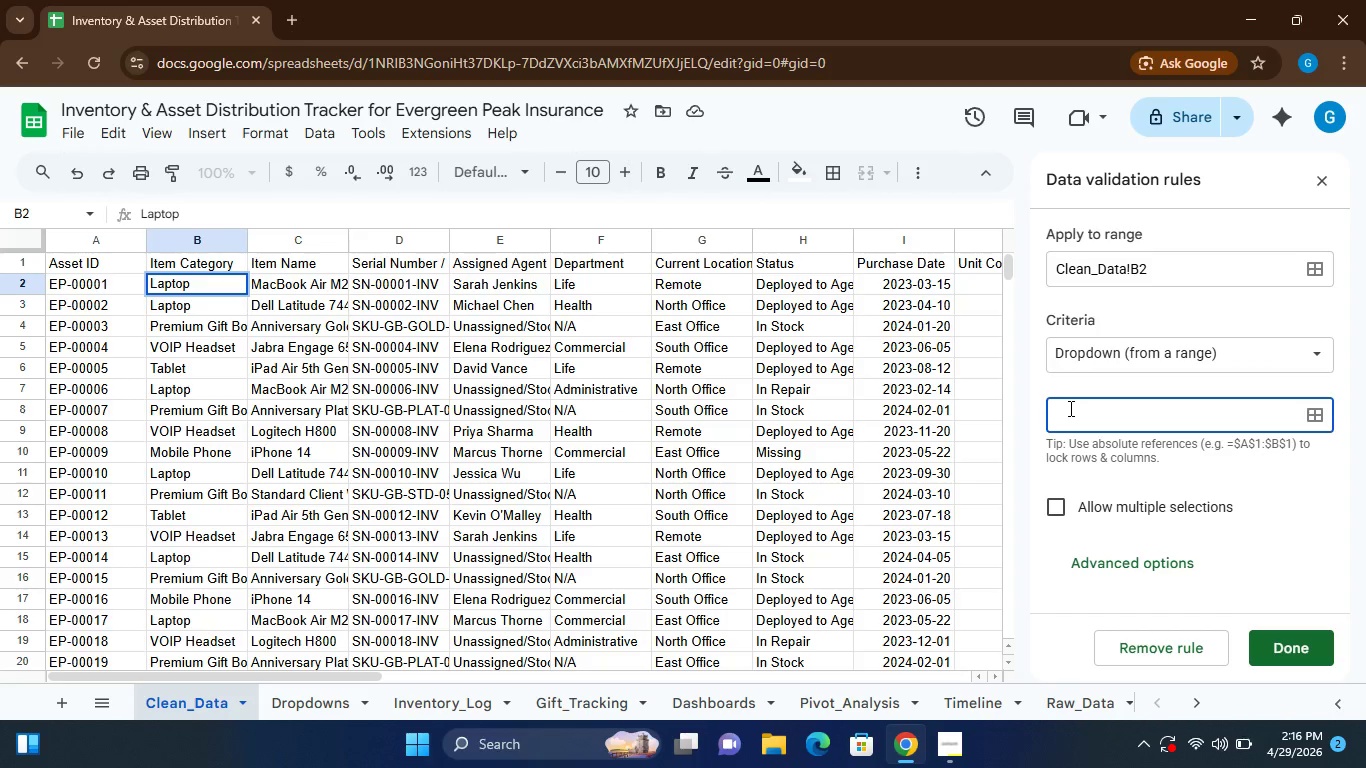 
type(Dropdowns!A:A)
 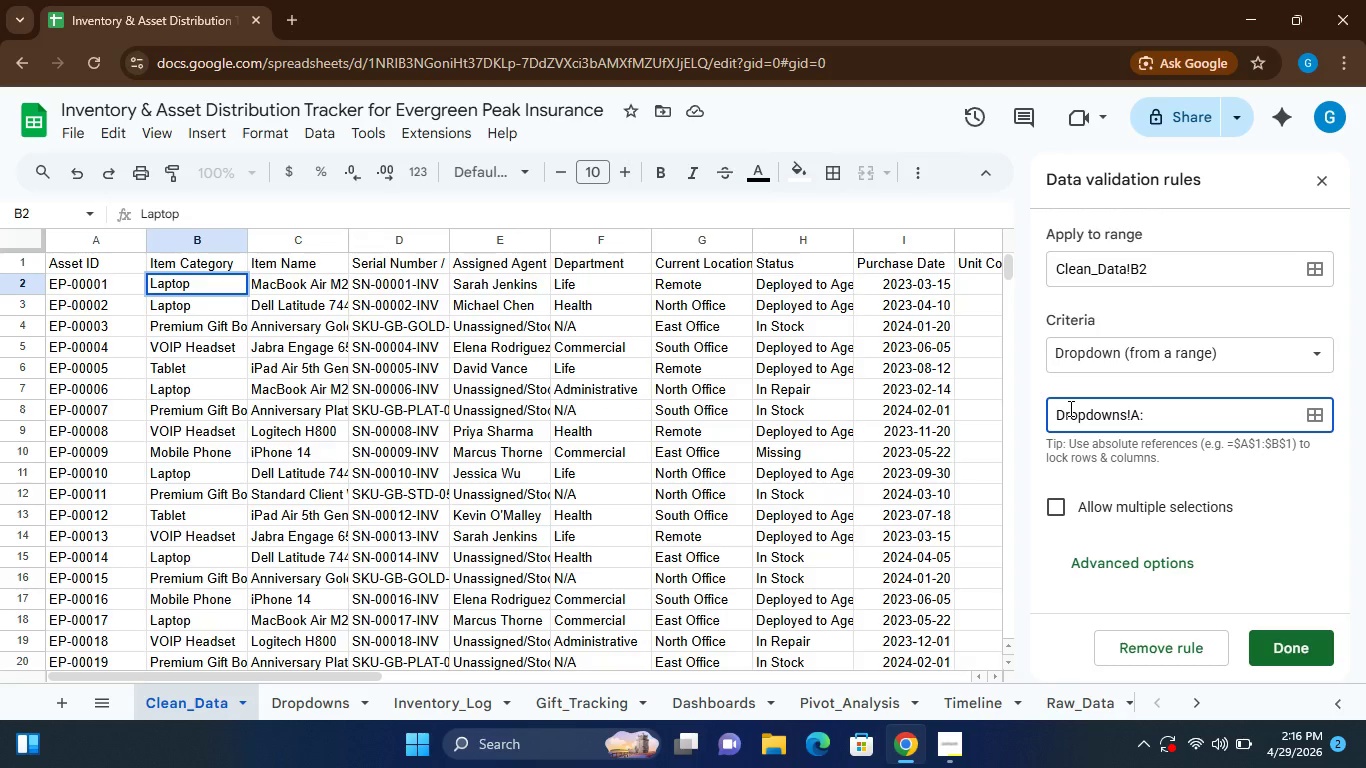 
left_click([1308, 649])
 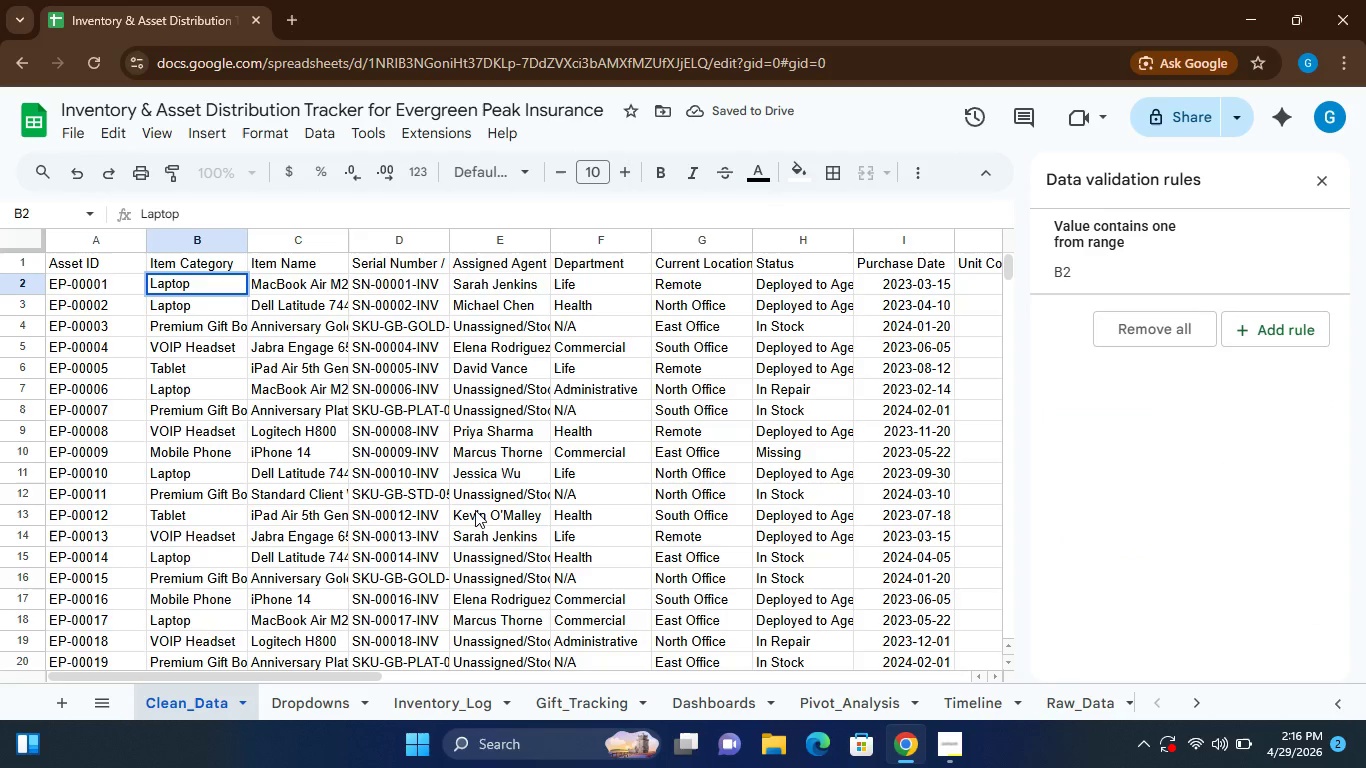 
left_click([302, 705])
 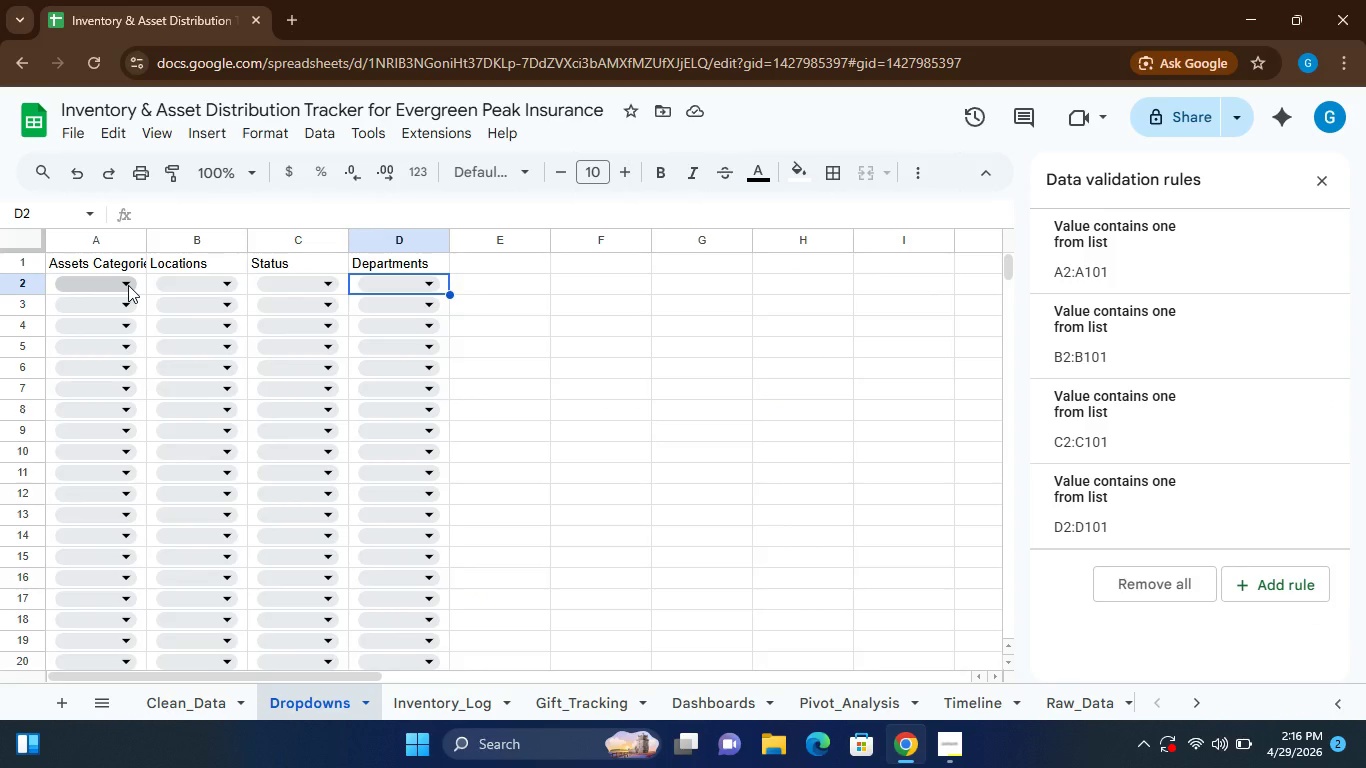 
left_click([128, 285])
 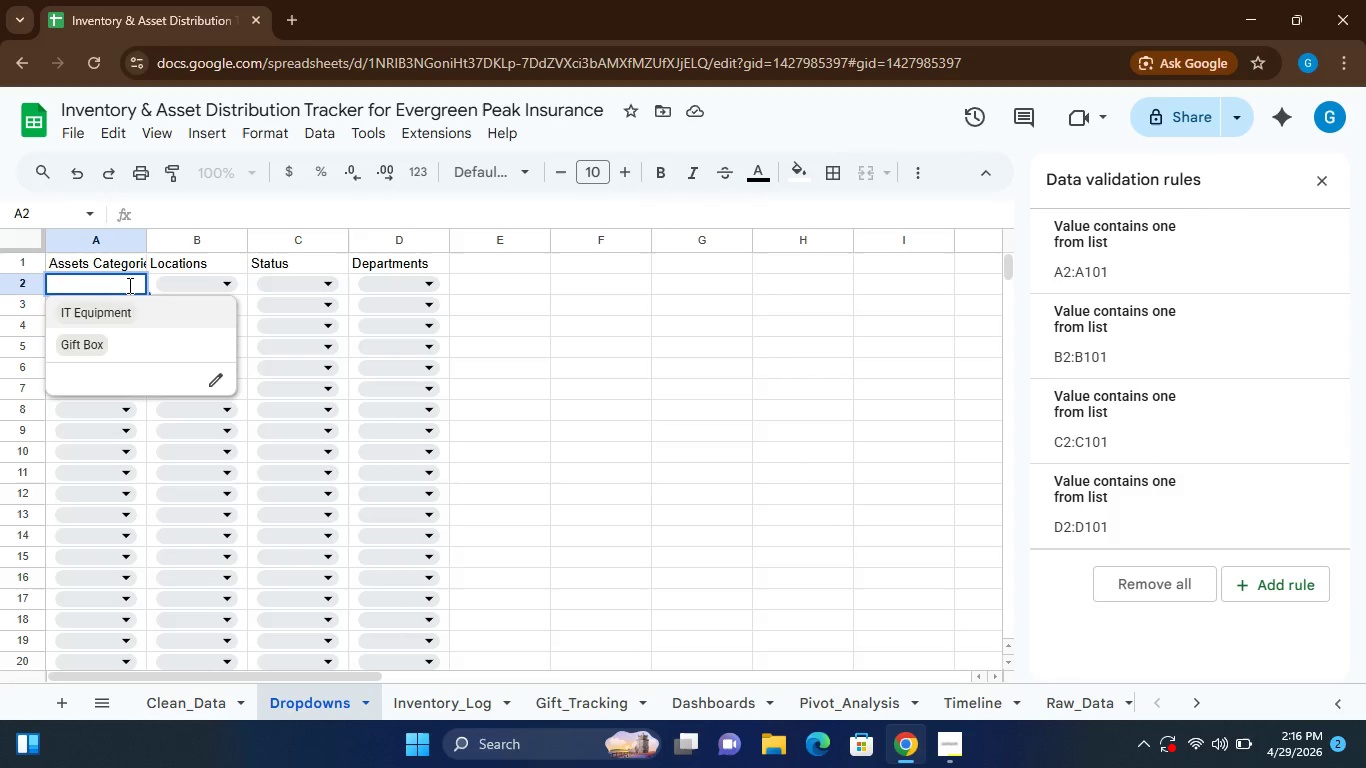 
left_click([128, 285])
 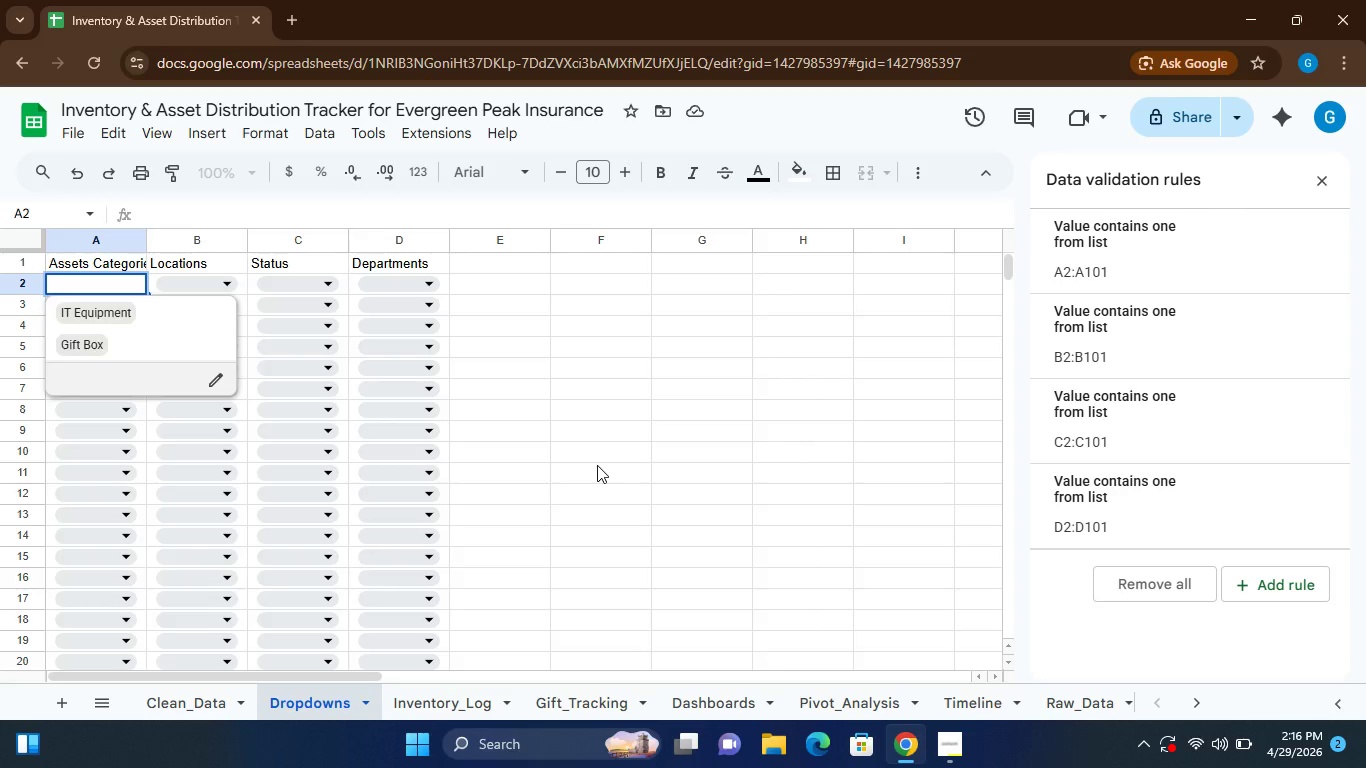 
left_click([597, 465])
 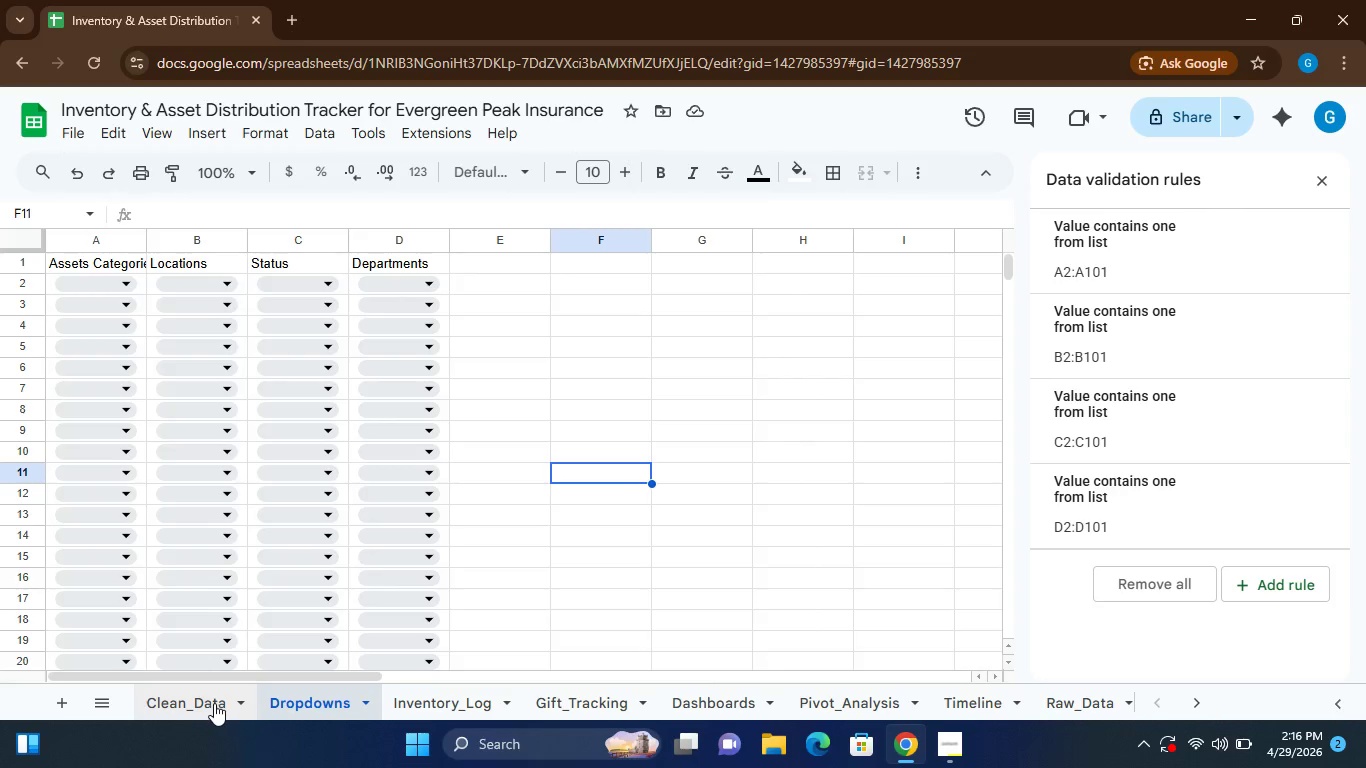 
left_click([214, 703])
 